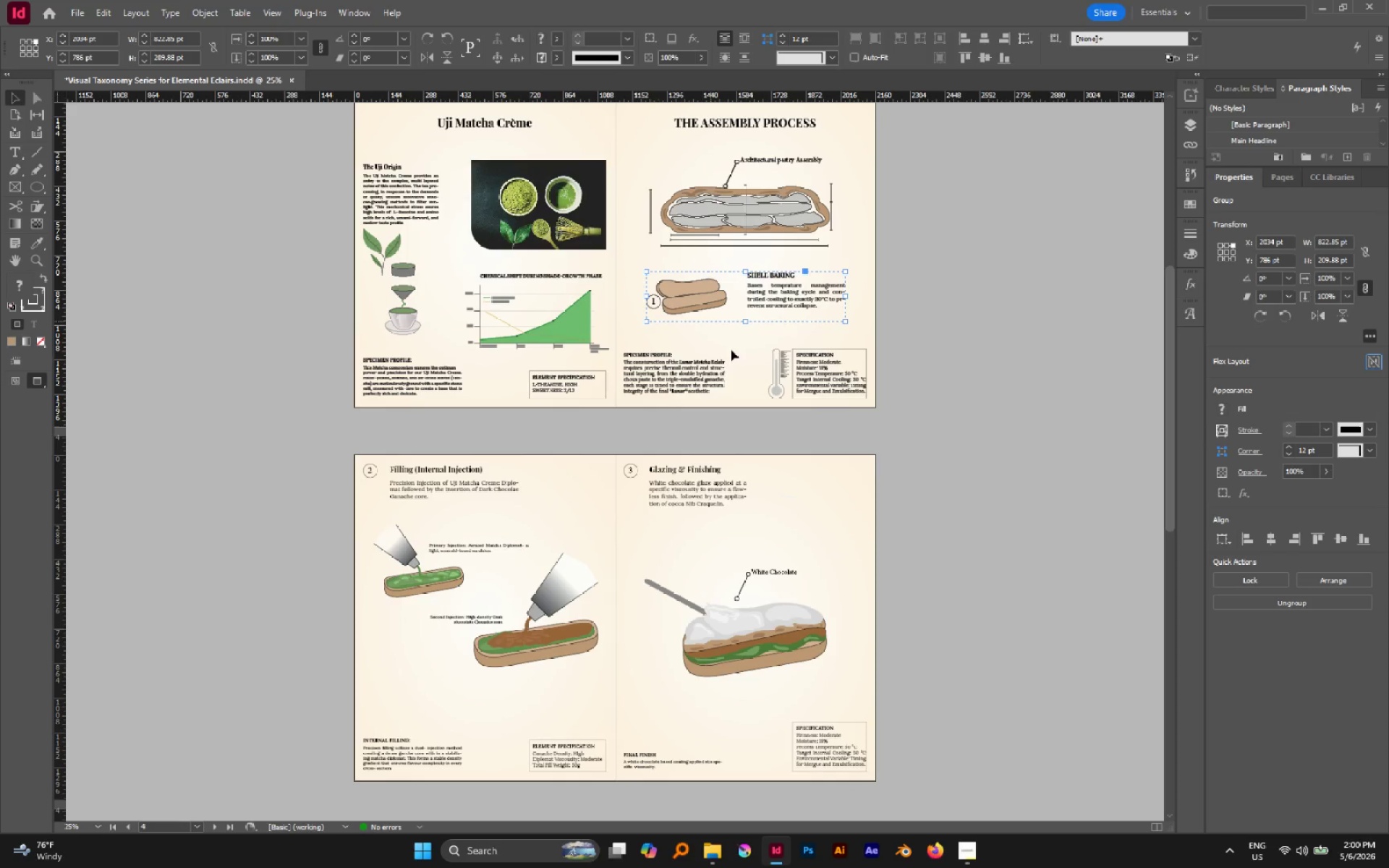 
left_click([731, 351])
 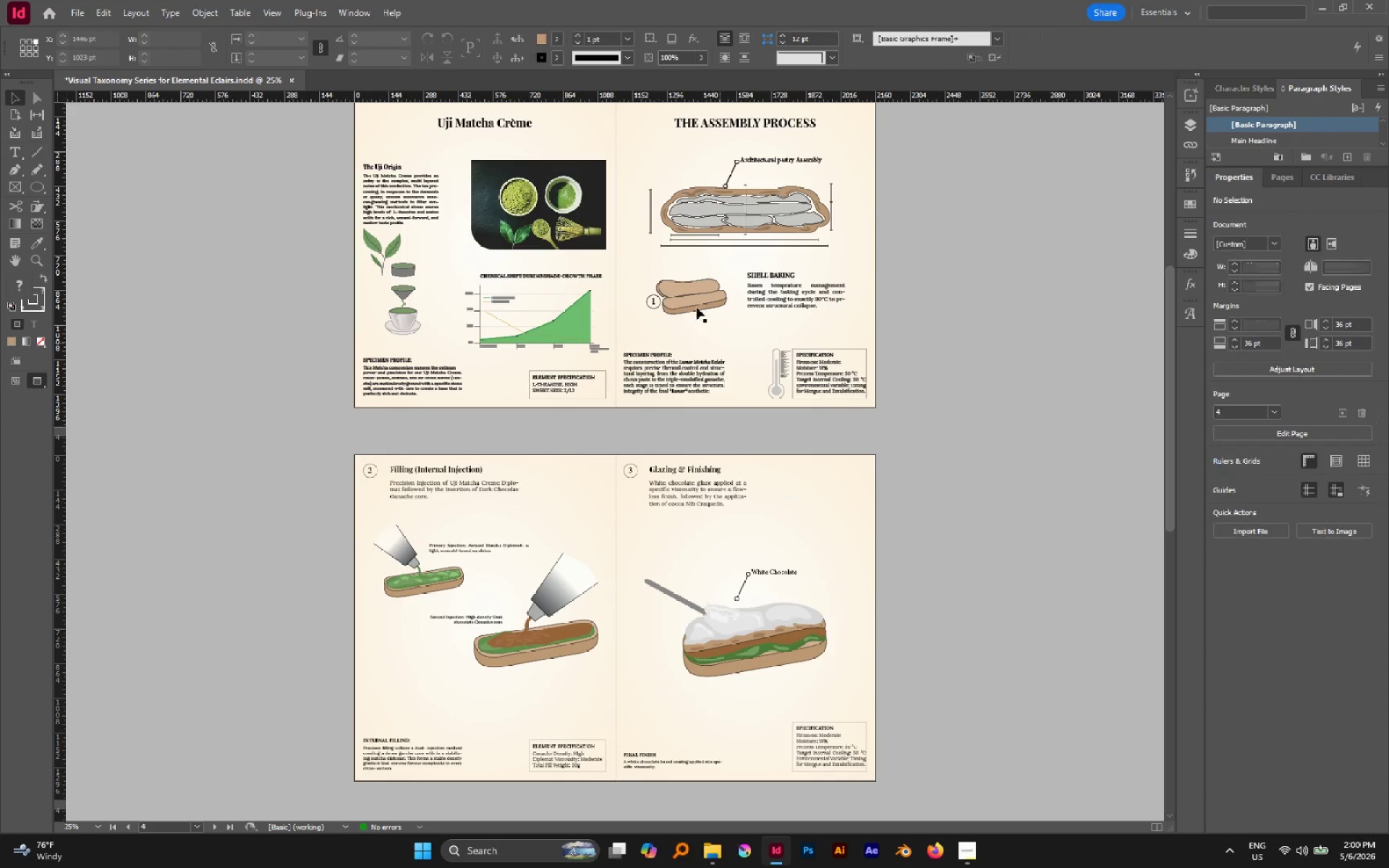 
key(A)
 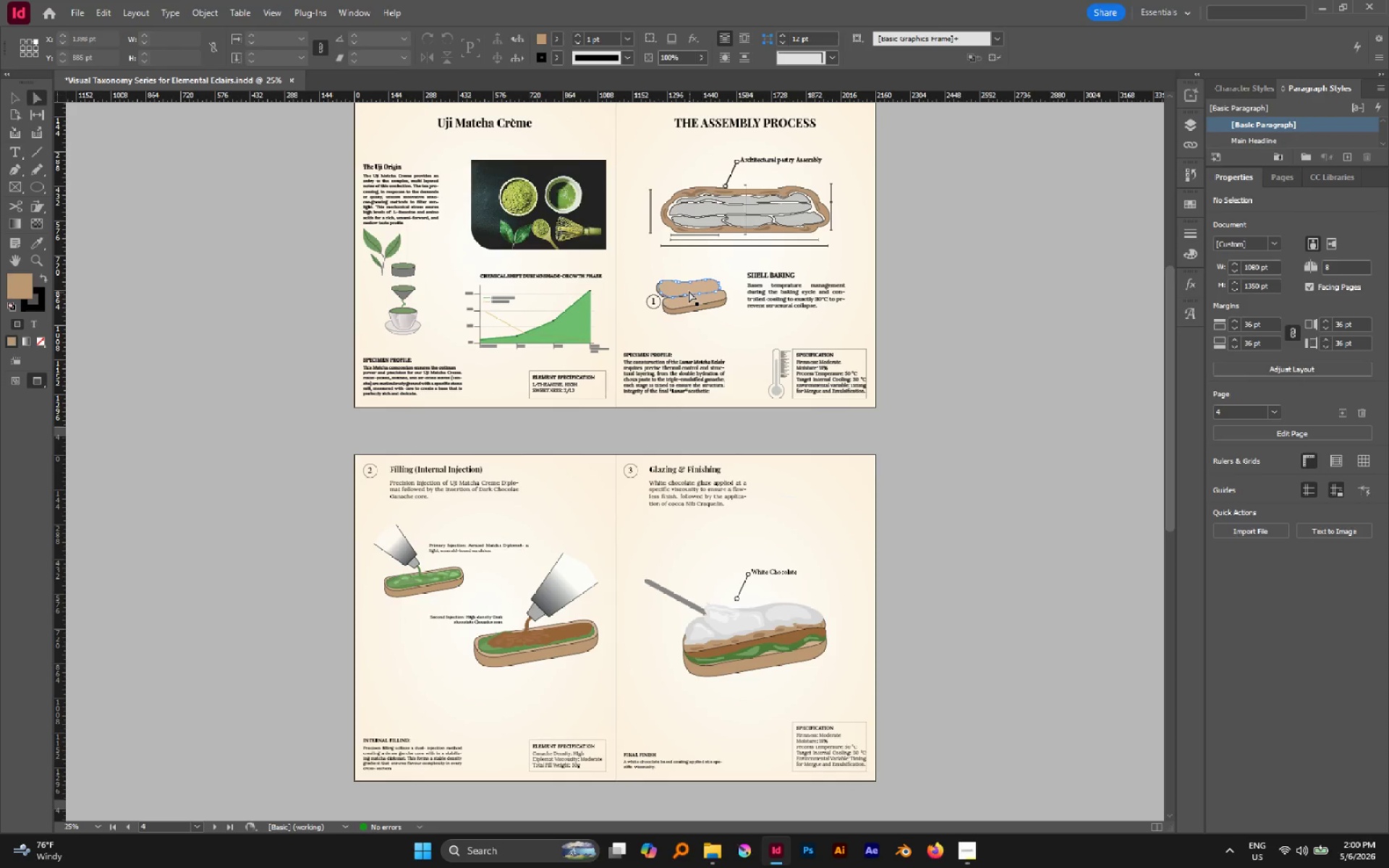 
hold_key(key=AltLeft, duration=0.53)
scroll: coordinate [689, 291], scroll_direction: up, amount: 3.0
 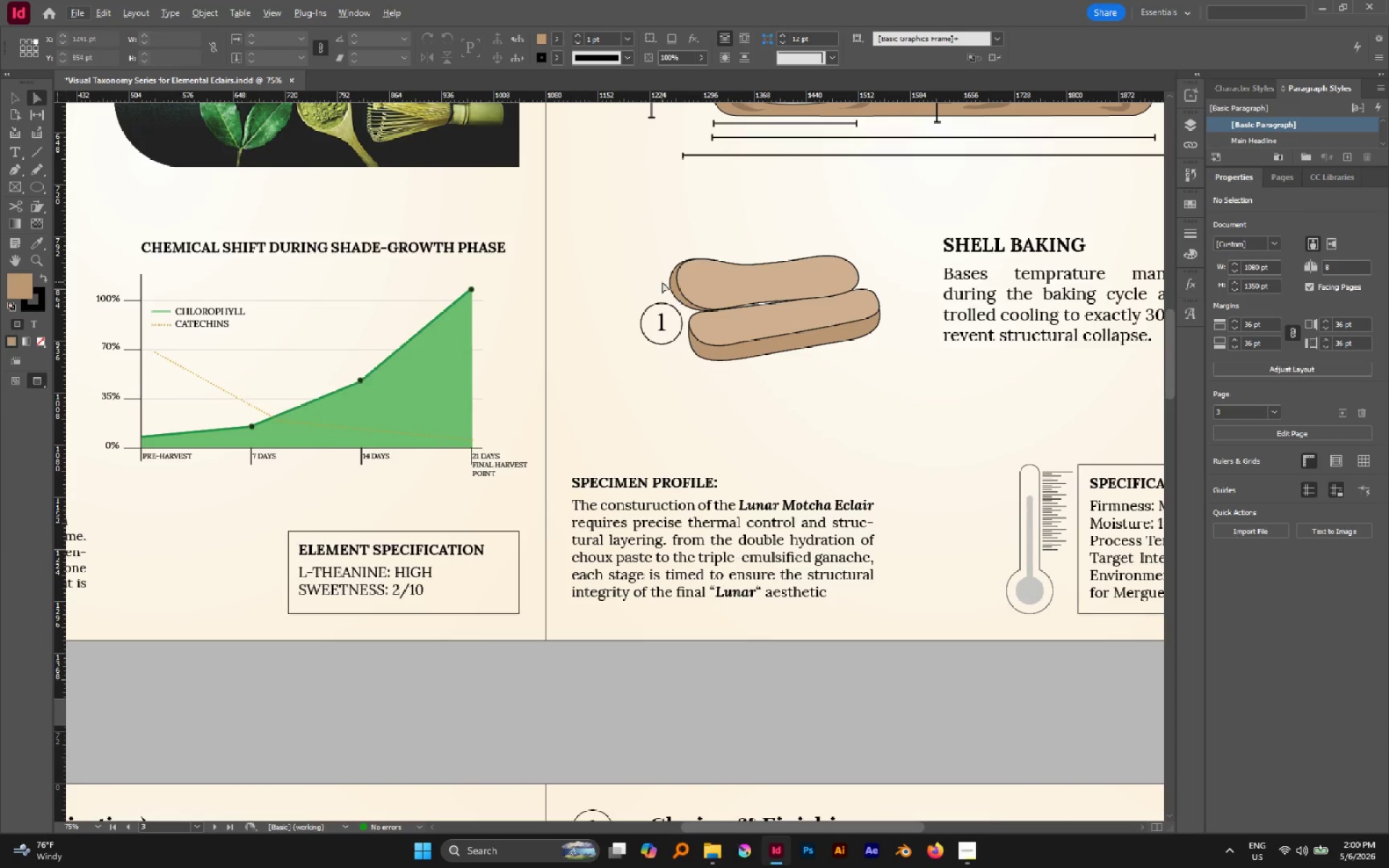 
hold_key(key=AltLeft, duration=2.53)
scroll: coordinate [685, 297], scroll_direction: up, amount: 1.0
 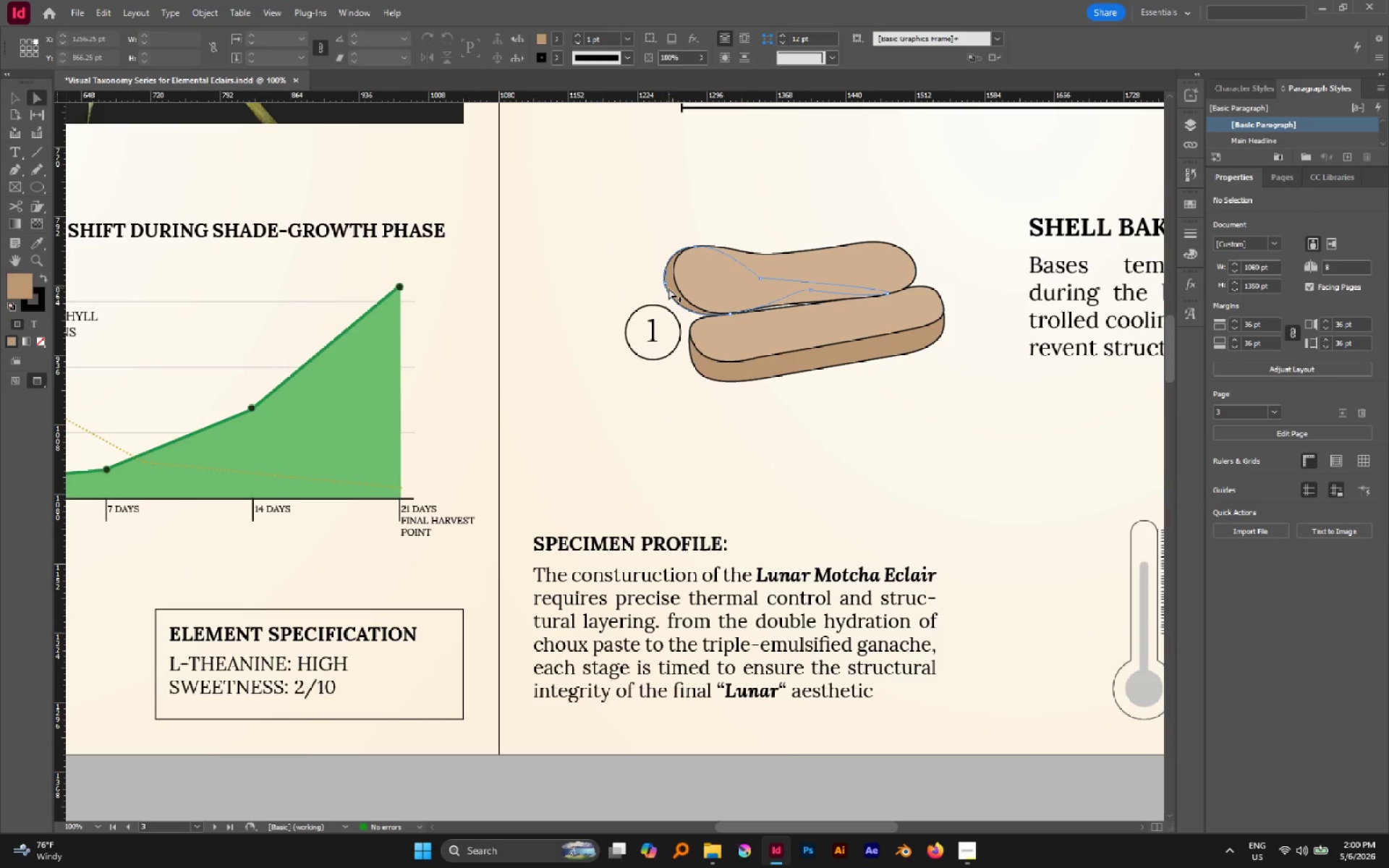 
left_click([668, 288])
 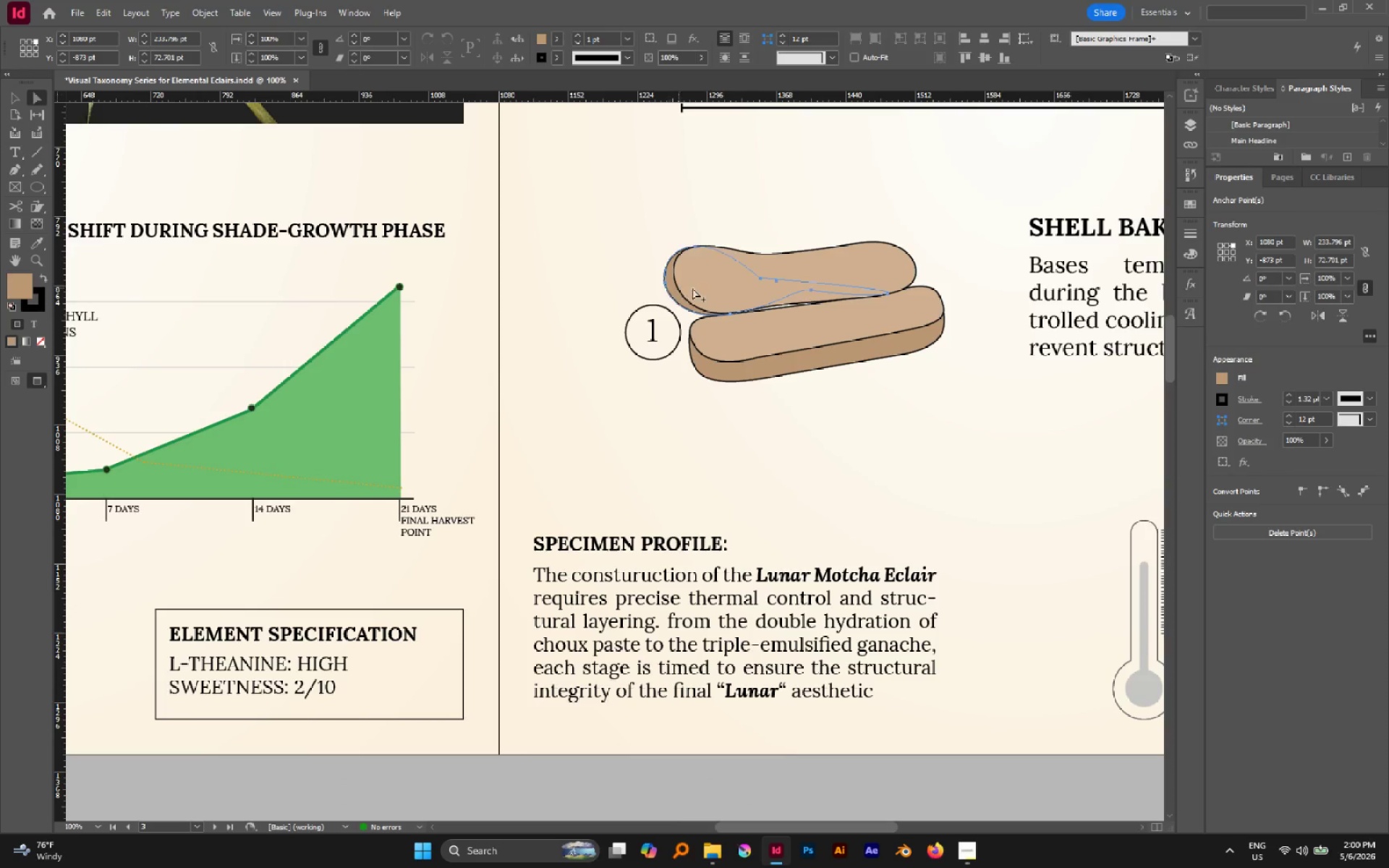 
hold_key(key=ShiftLeft, duration=0.89)
left_click([708, 285])
 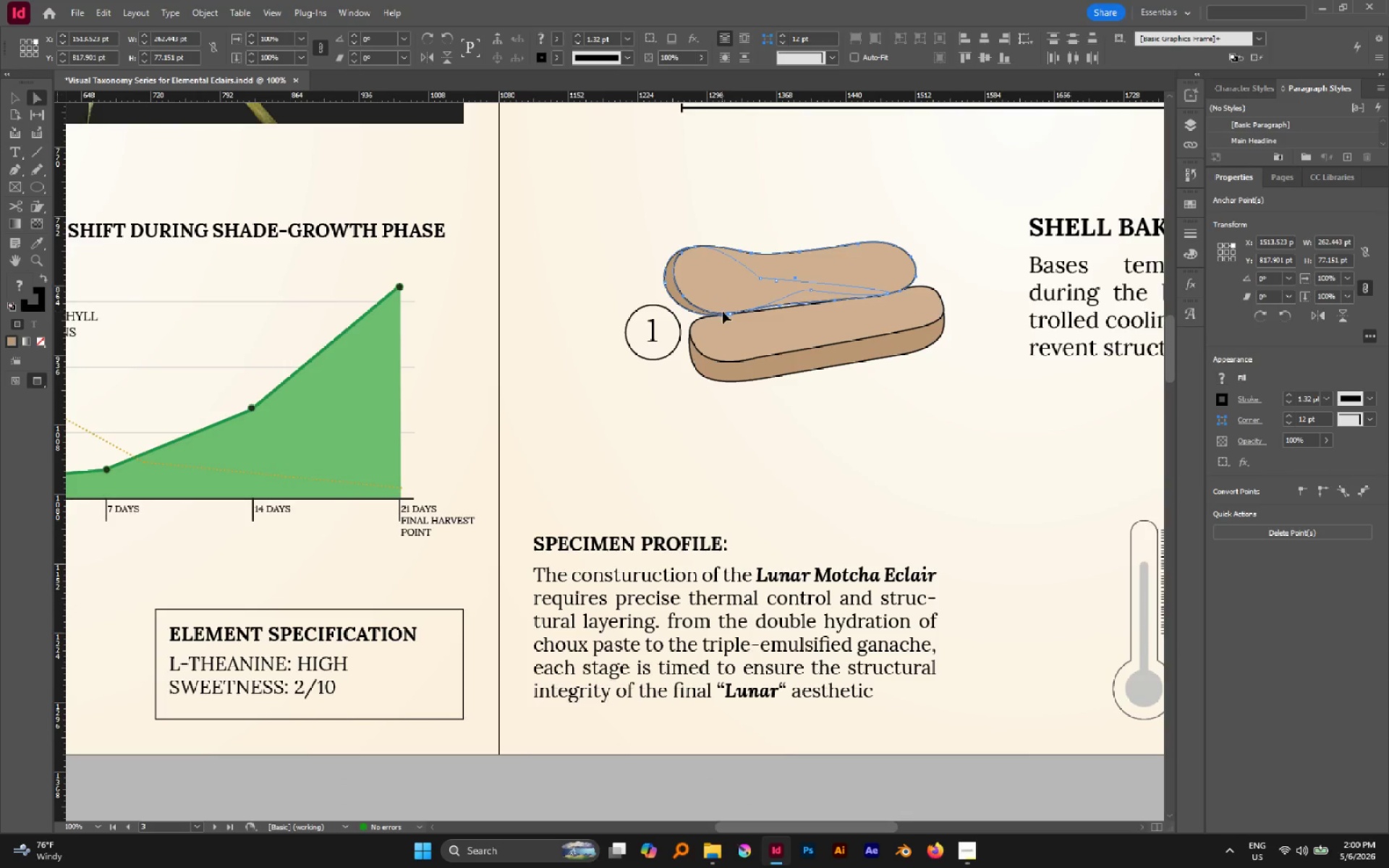 
hold_key(key=AltLeft, duration=0.97)
left_click_drag(start_coordinate=[736, 205], to_coordinate=[825, 402])
 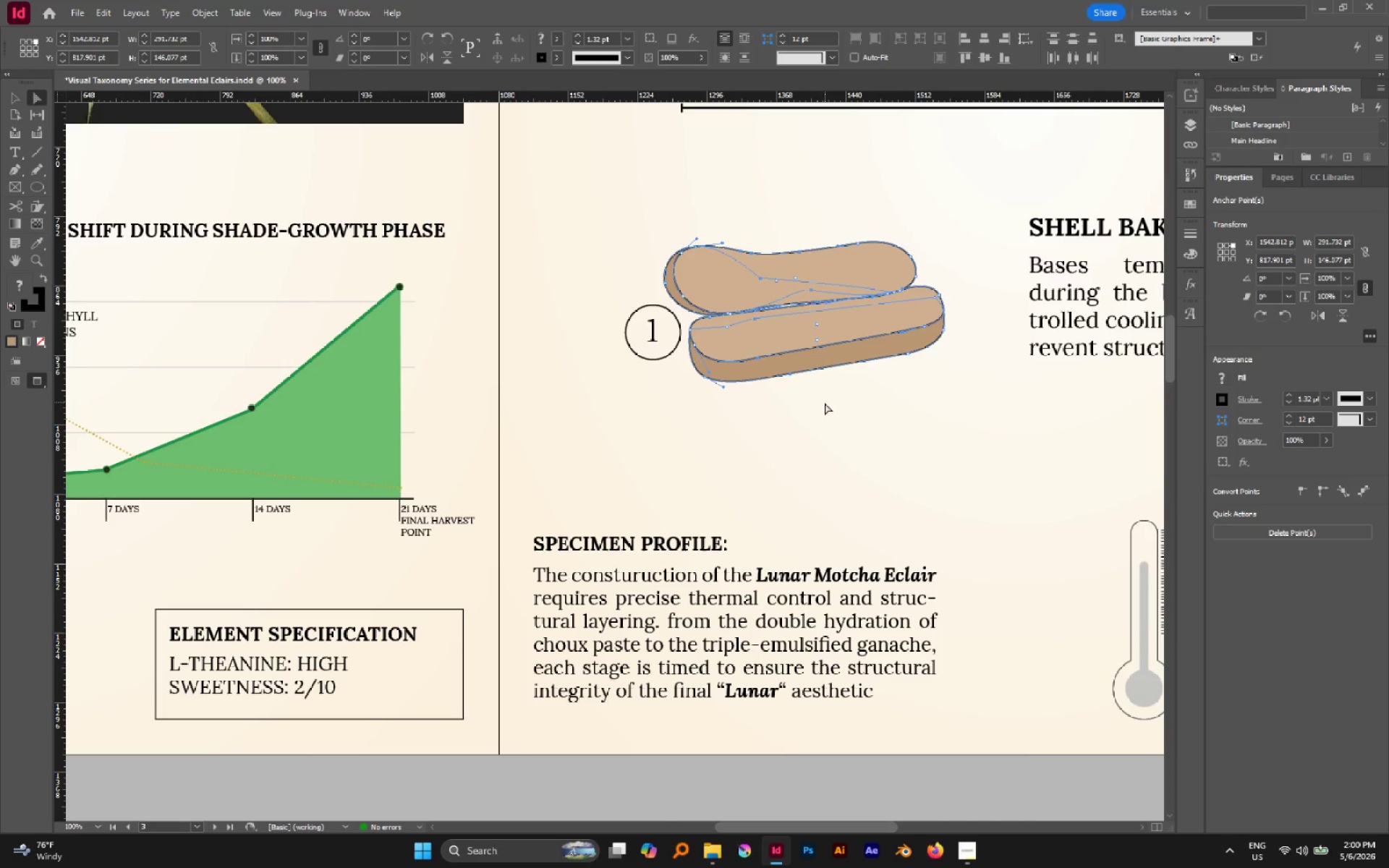 
left_click([824, 404])
 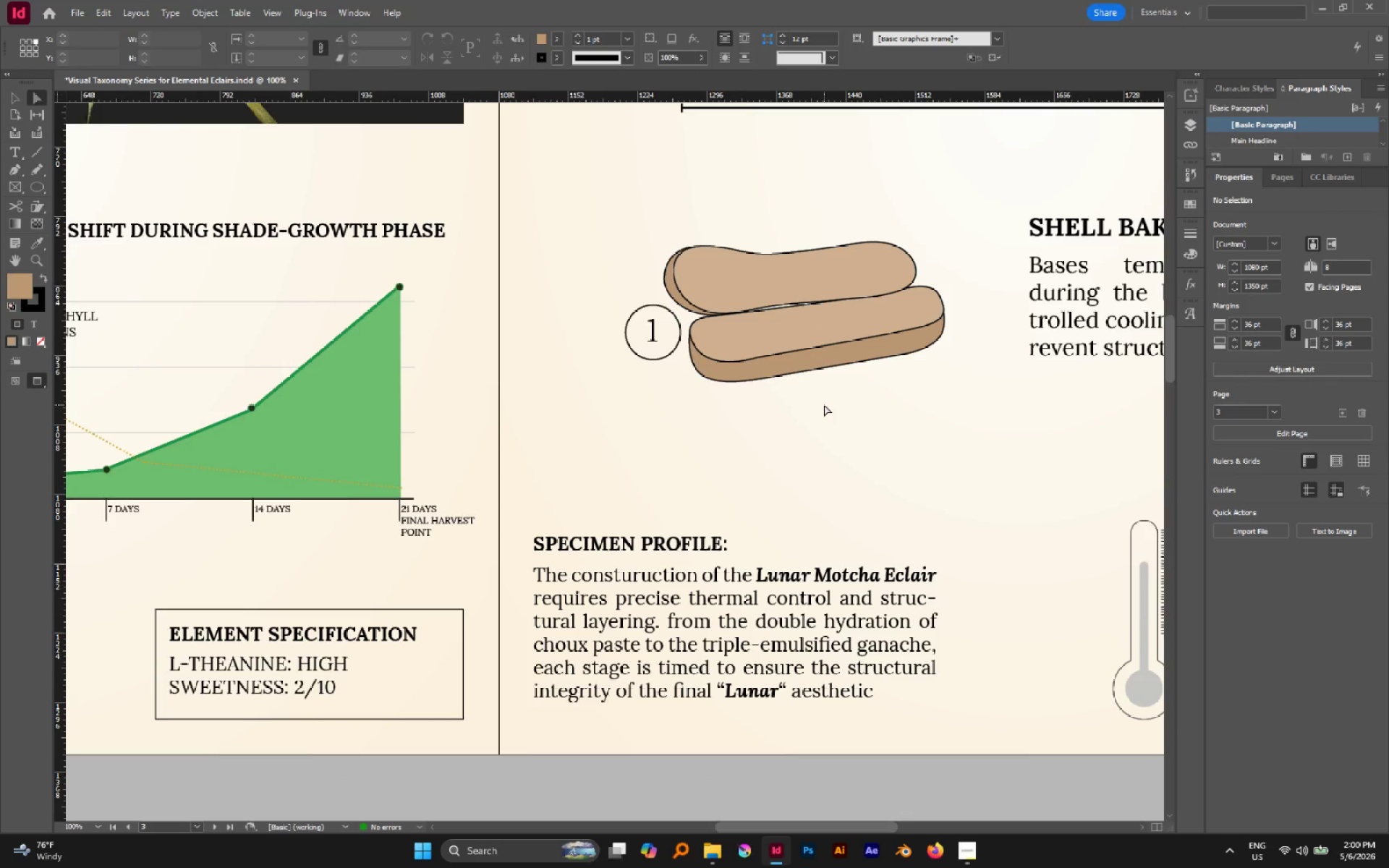 
key(V)
 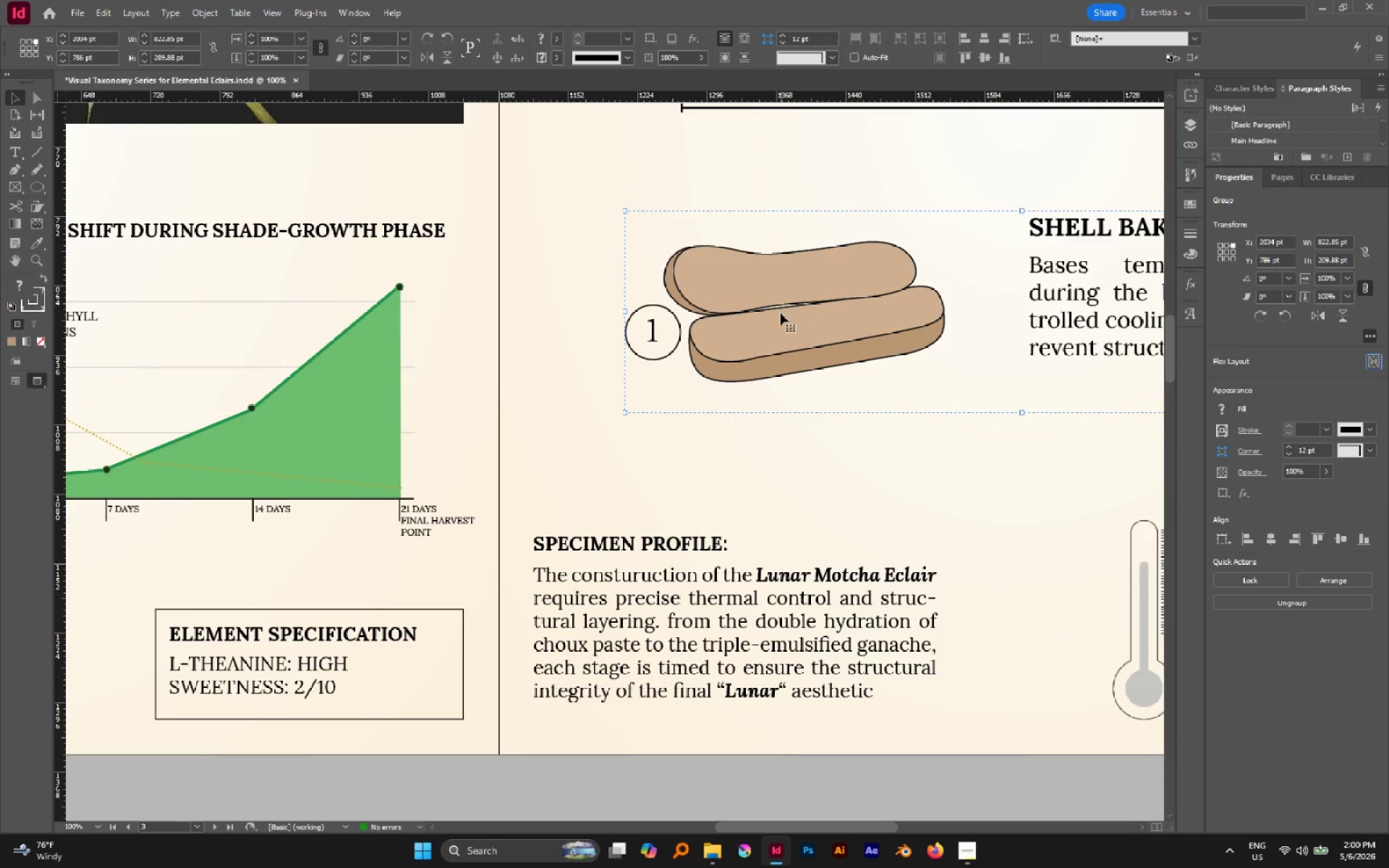 
double_click([781, 313])
 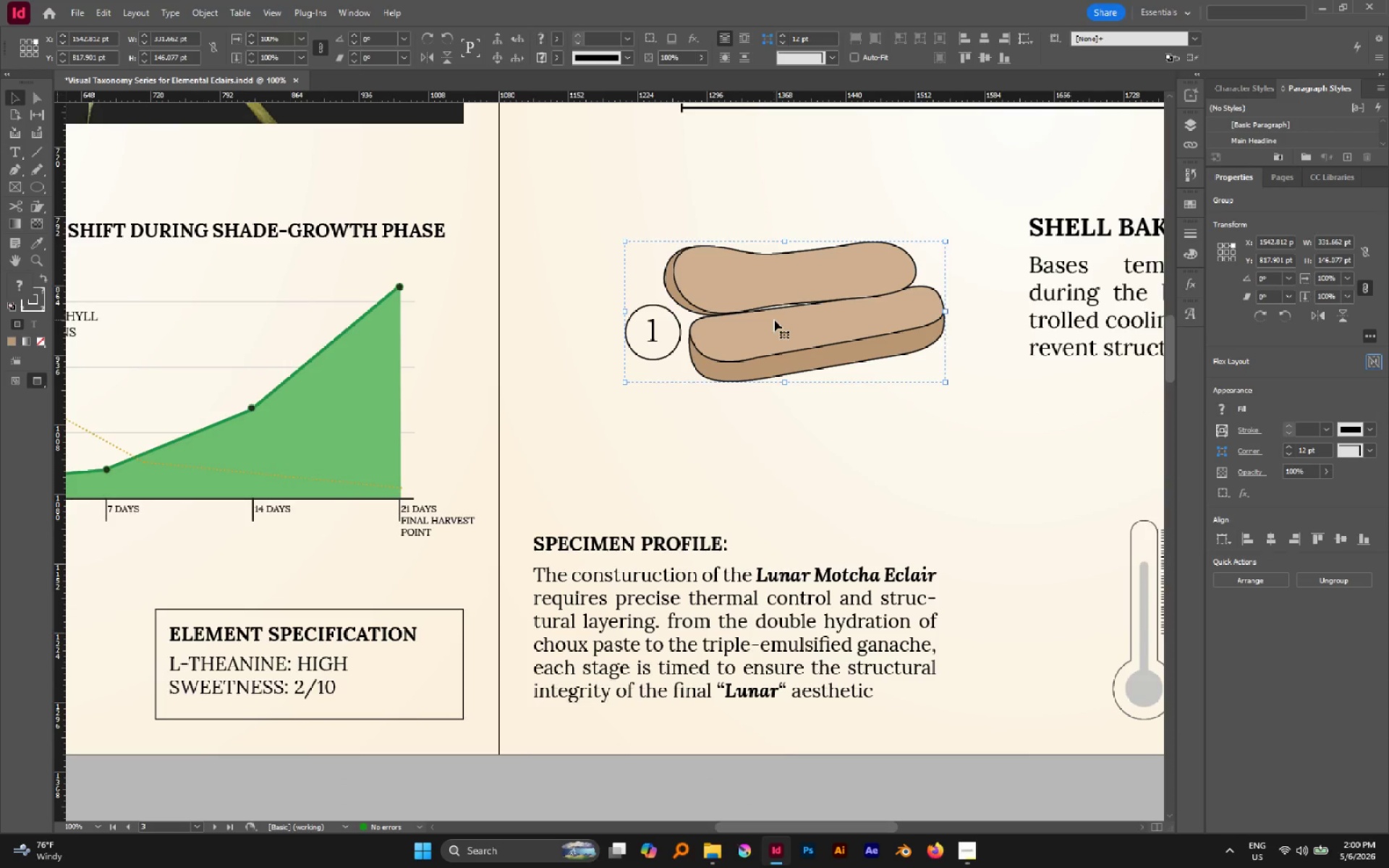 
key(Control+C)
 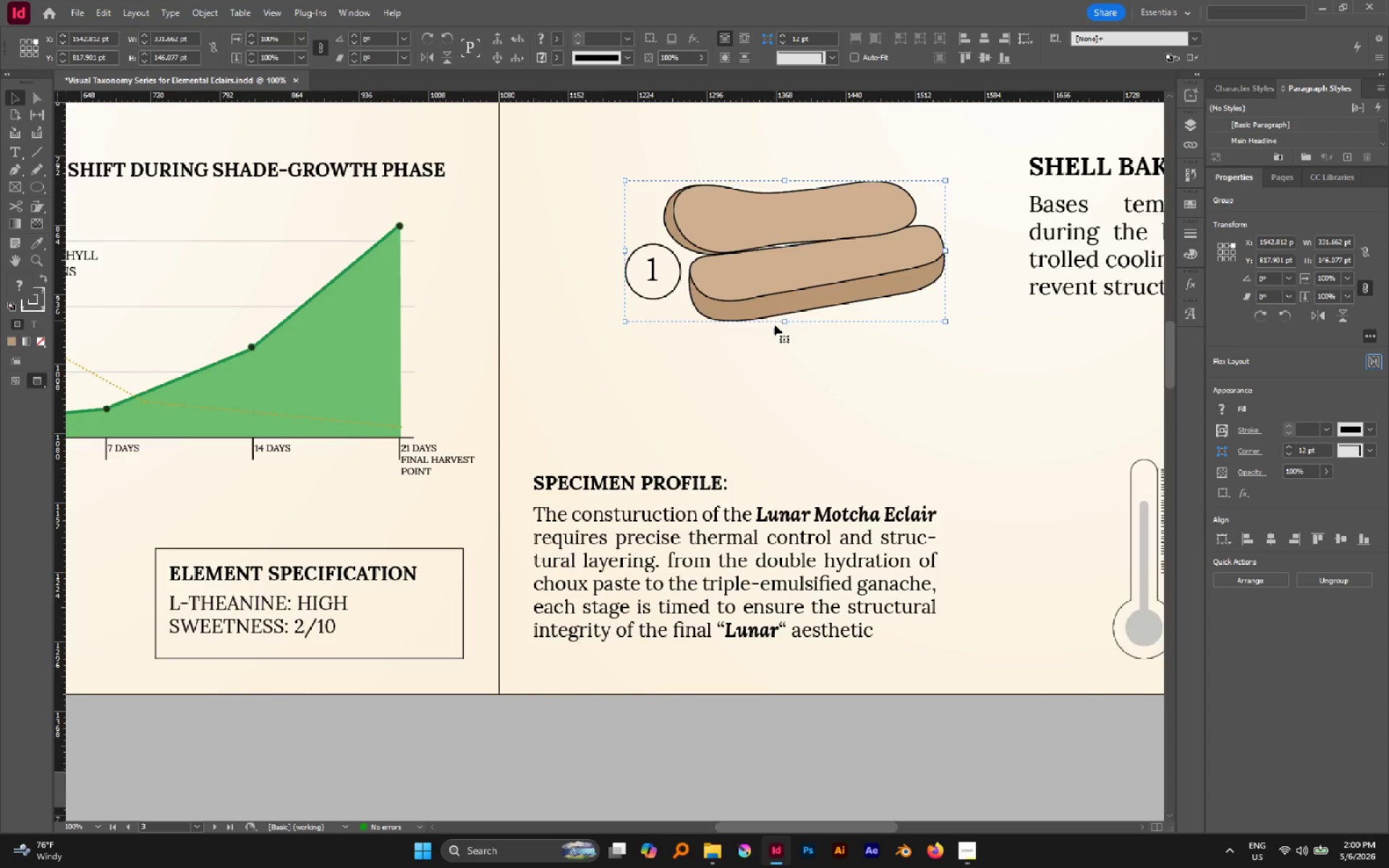 
scroll: coordinate [773, 326], scroll_direction: down, amount: 4.0
 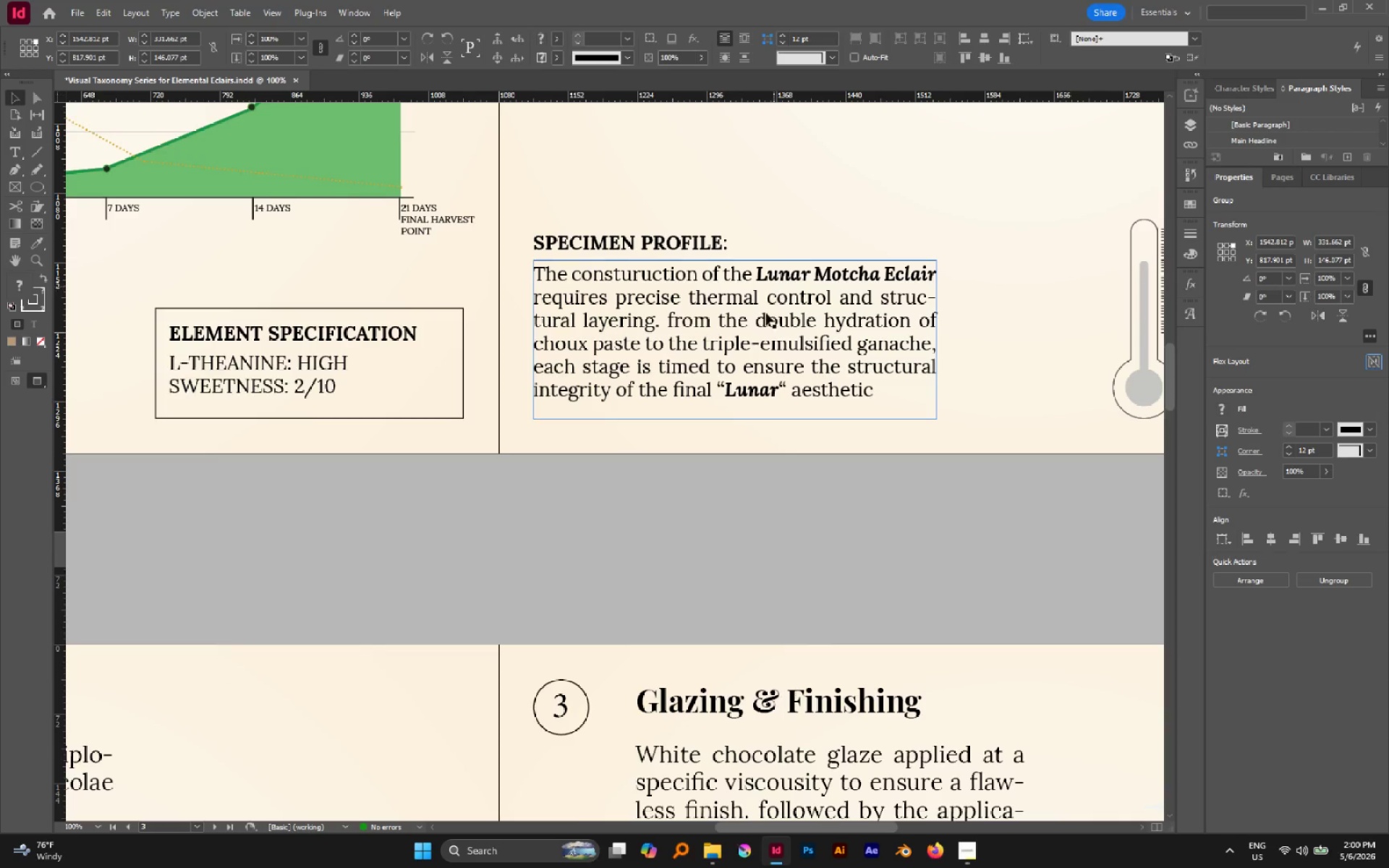 
hold_key(key=AltLeft, duration=0.38)
 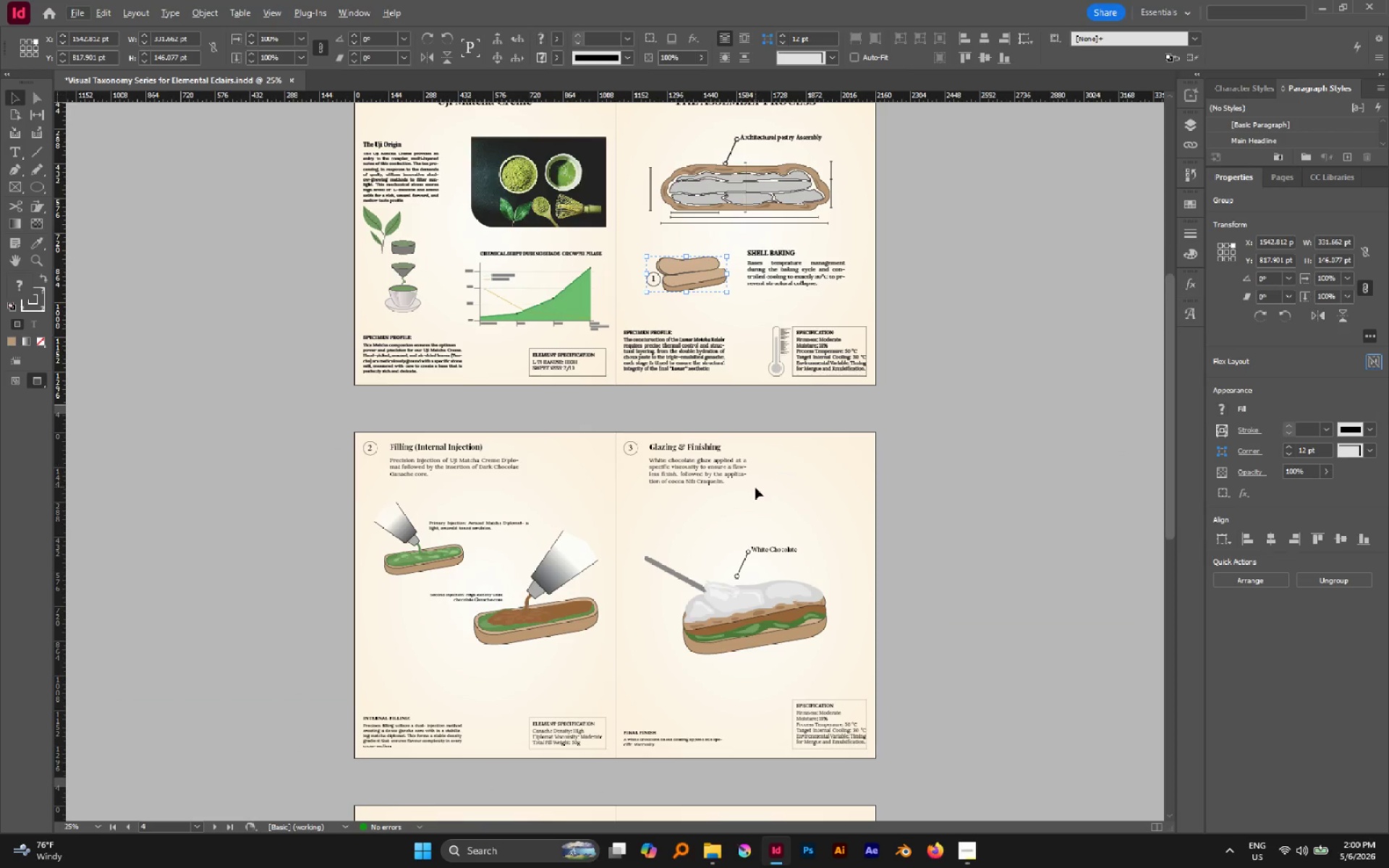 
left_click([755, 488])
 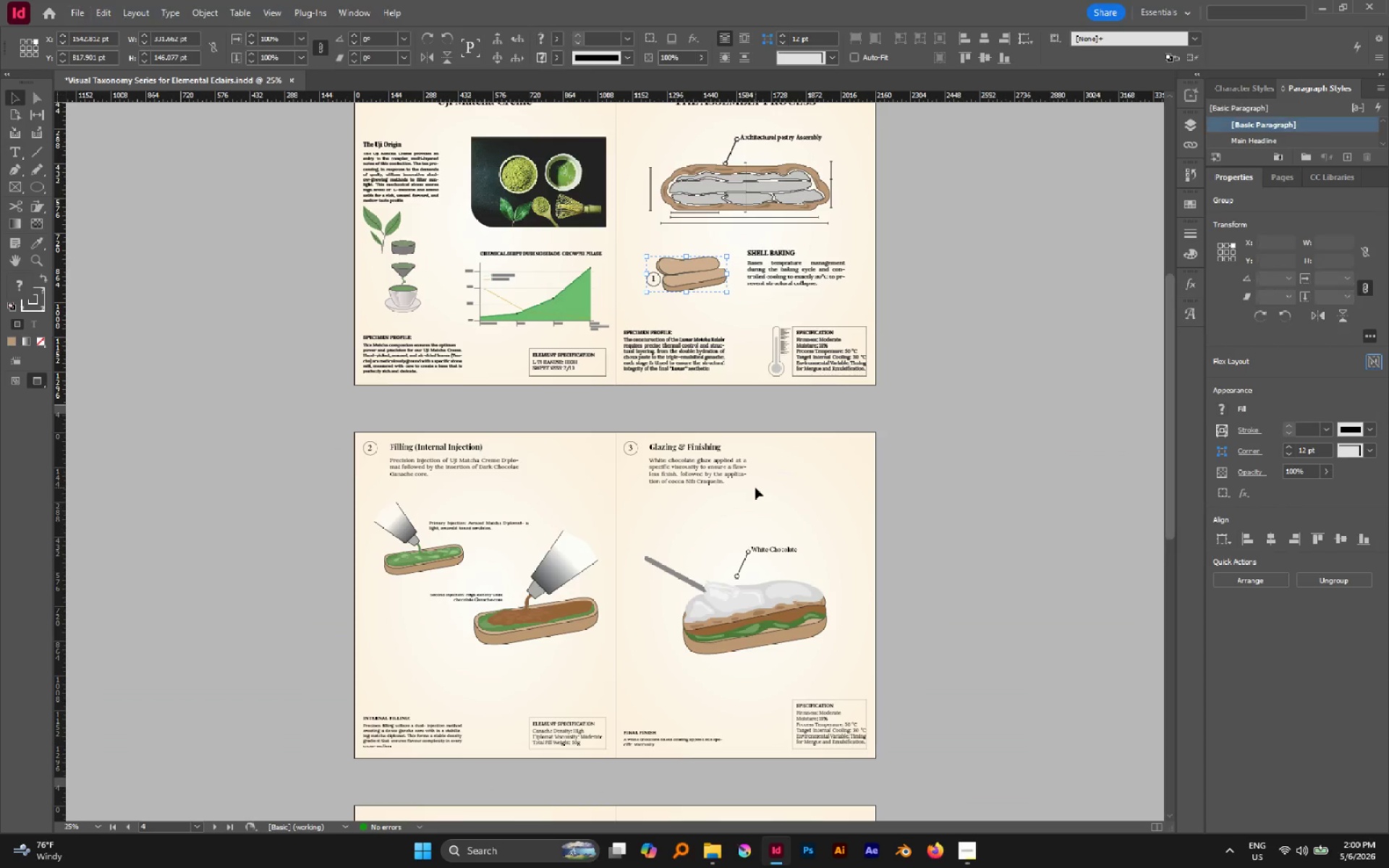 
scroll: coordinate [764, 343], scroll_direction: down, amount: 6.0
 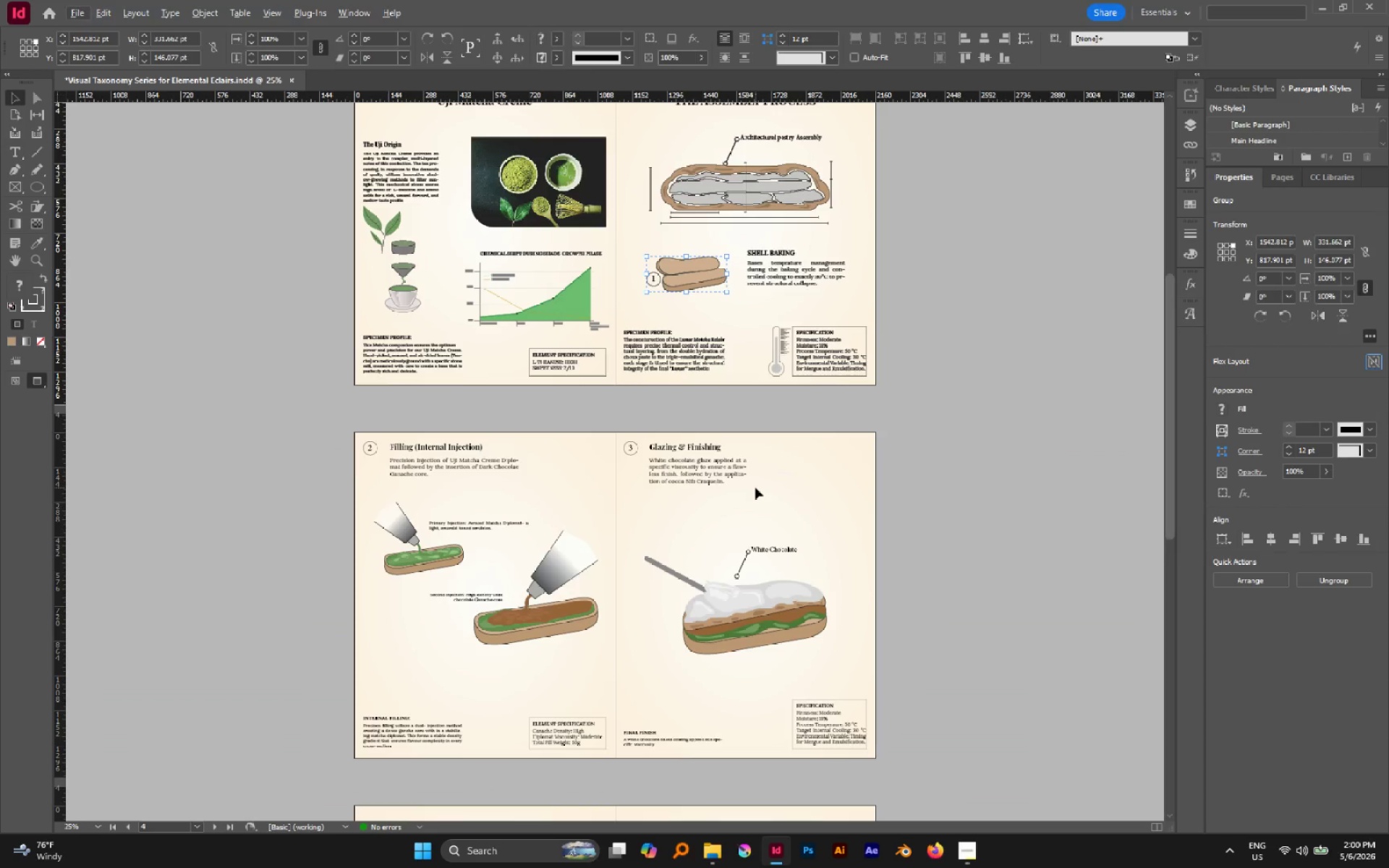 
key(Control+V)
 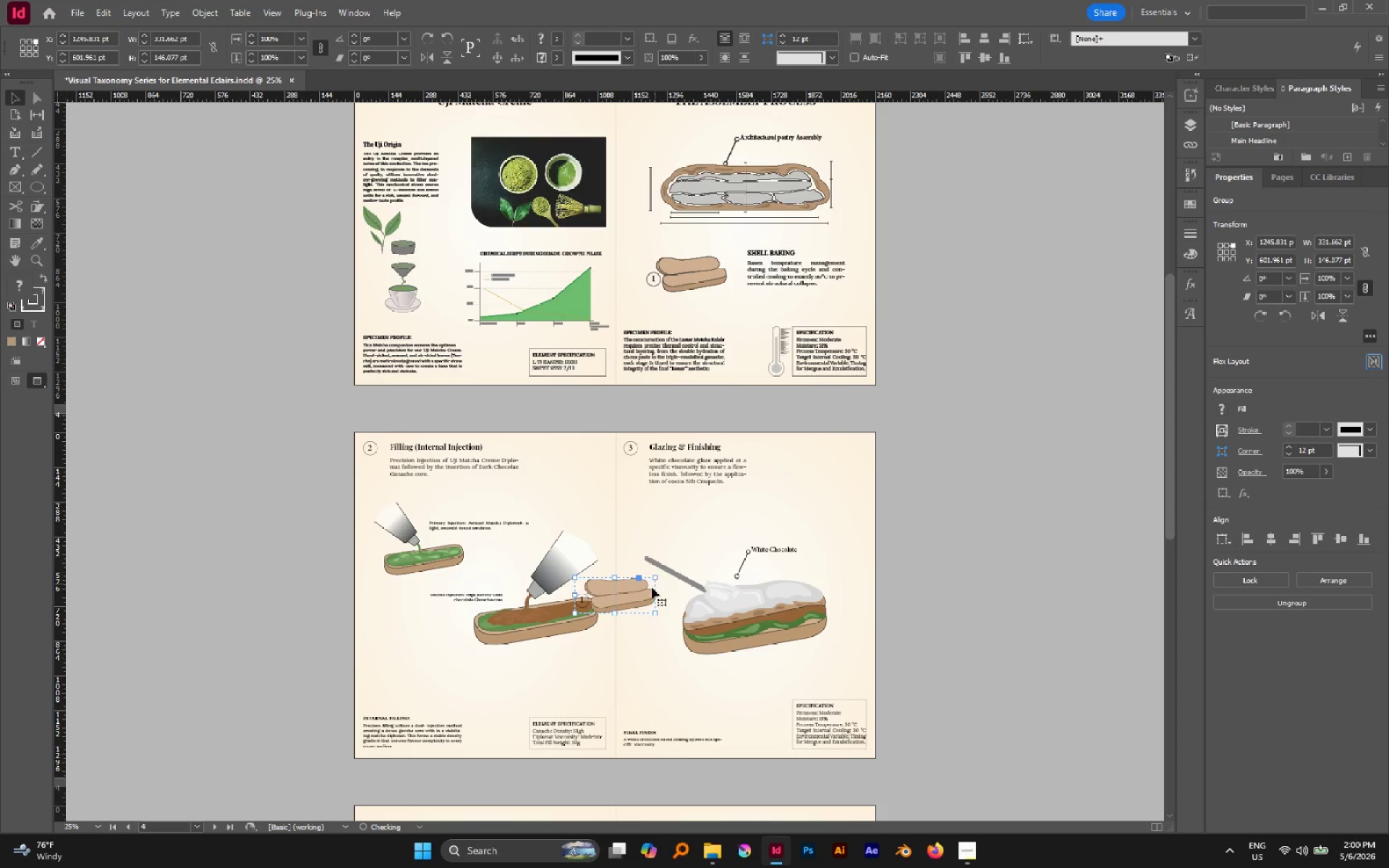 
left_click_drag(start_coordinate=[627, 596], to_coordinate=[797, 498])
 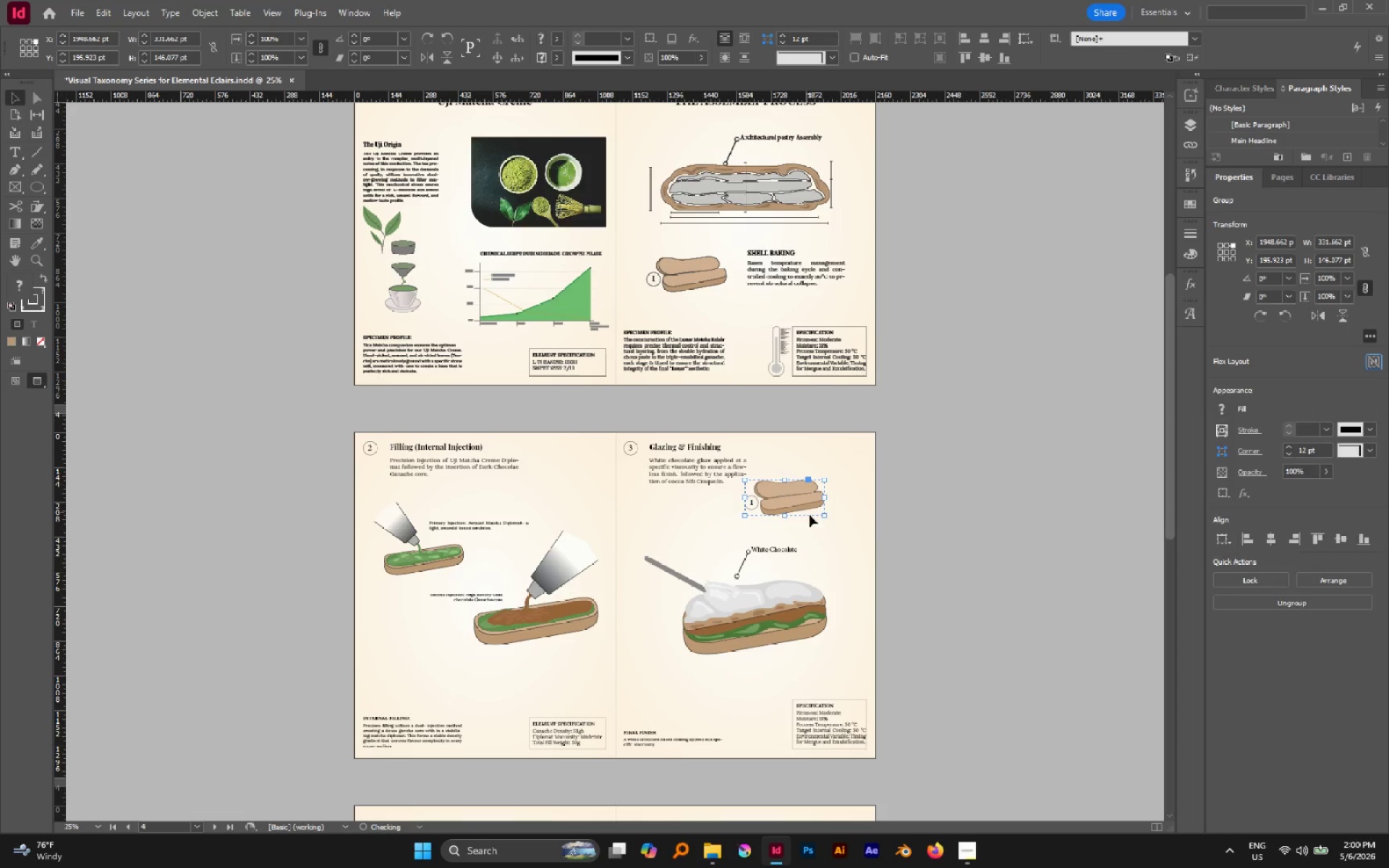 
key(A)
 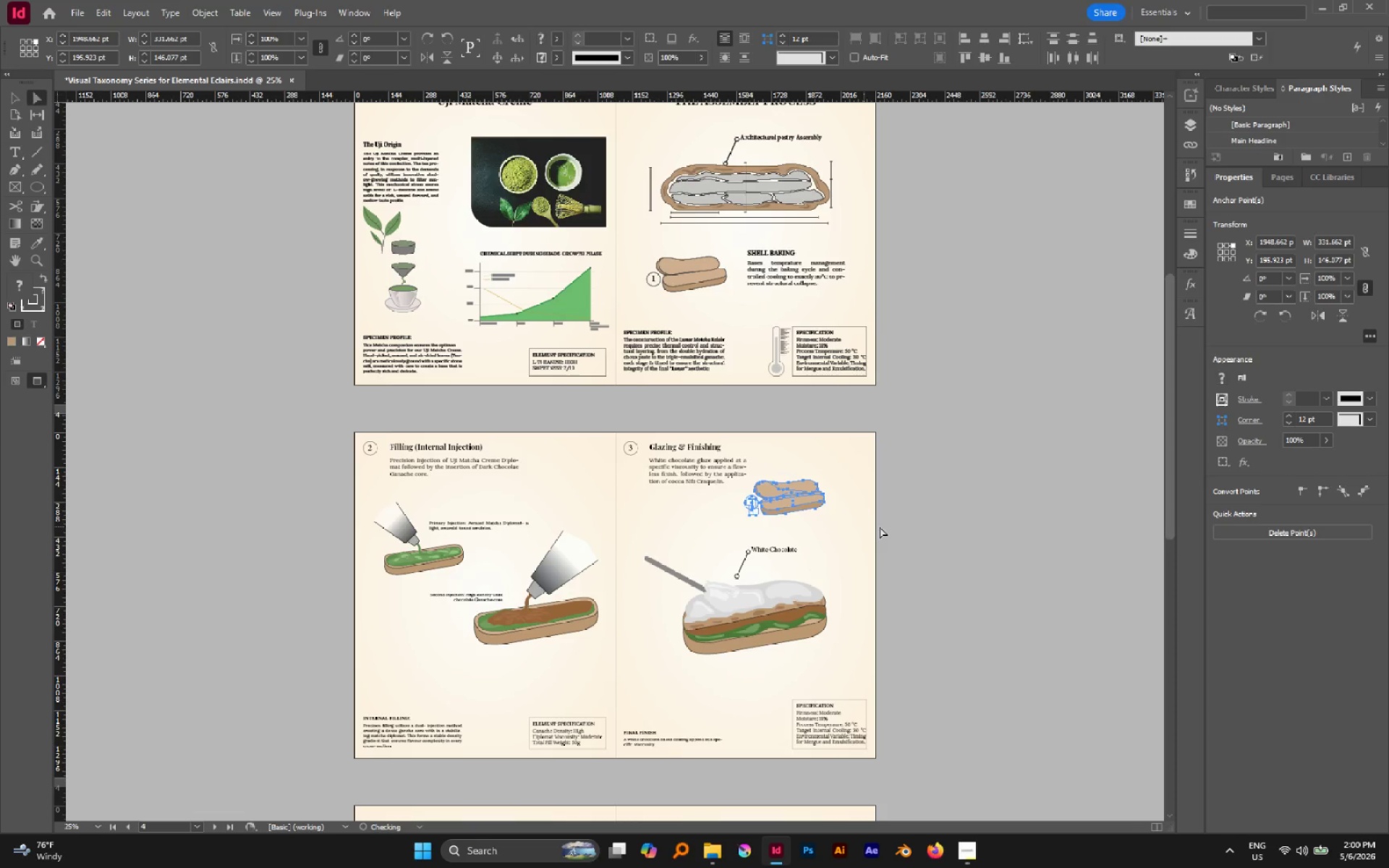 
left_click([880, 527])
 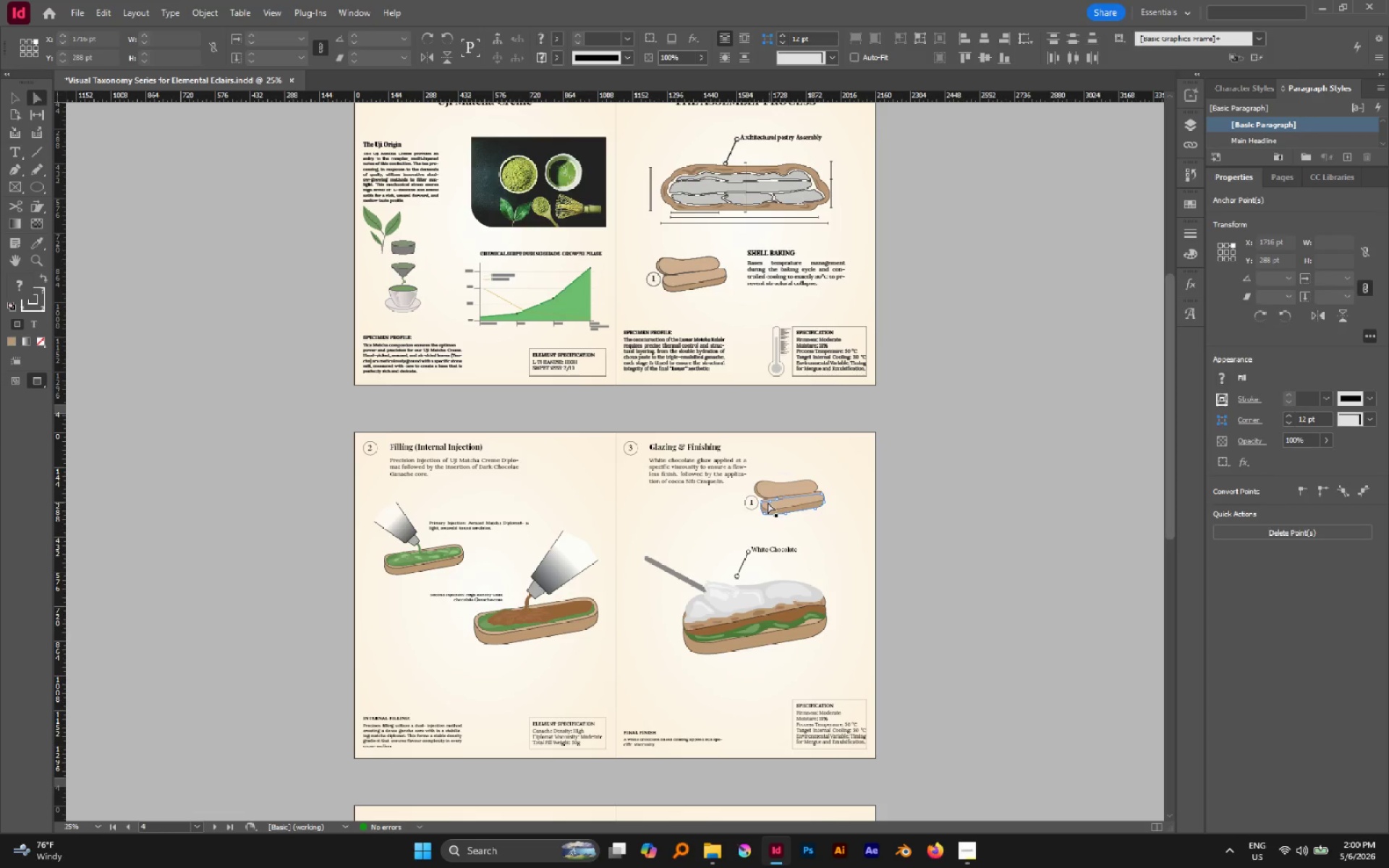 
hold_key(key=AltLeft, duration=0.52)
scroll: coordinate [760, 501], scroll_direction: up, amount: 3.0
 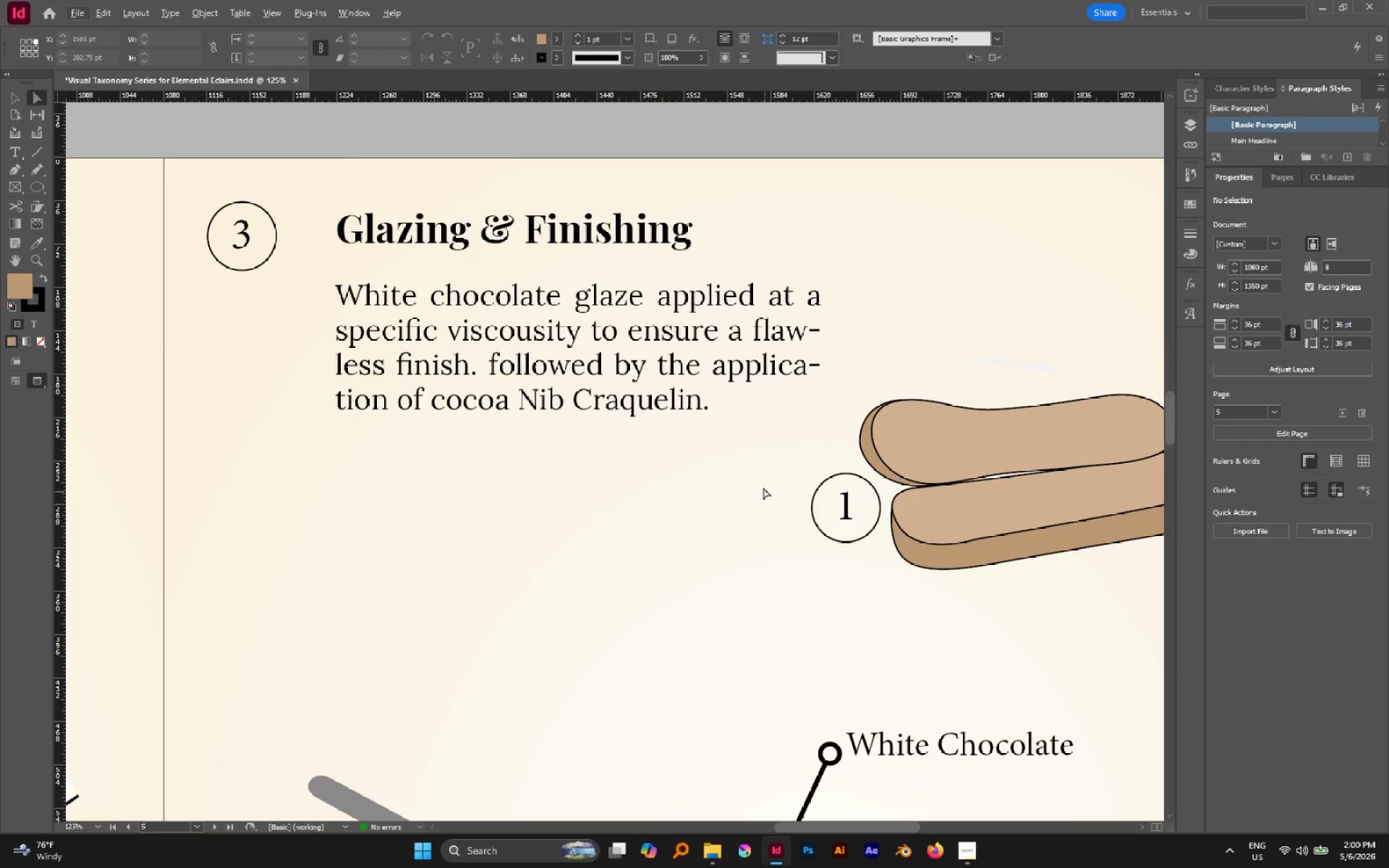 
left_click_drag(start_coordinate=[761, 480], to_coordinate=[841, 555])
 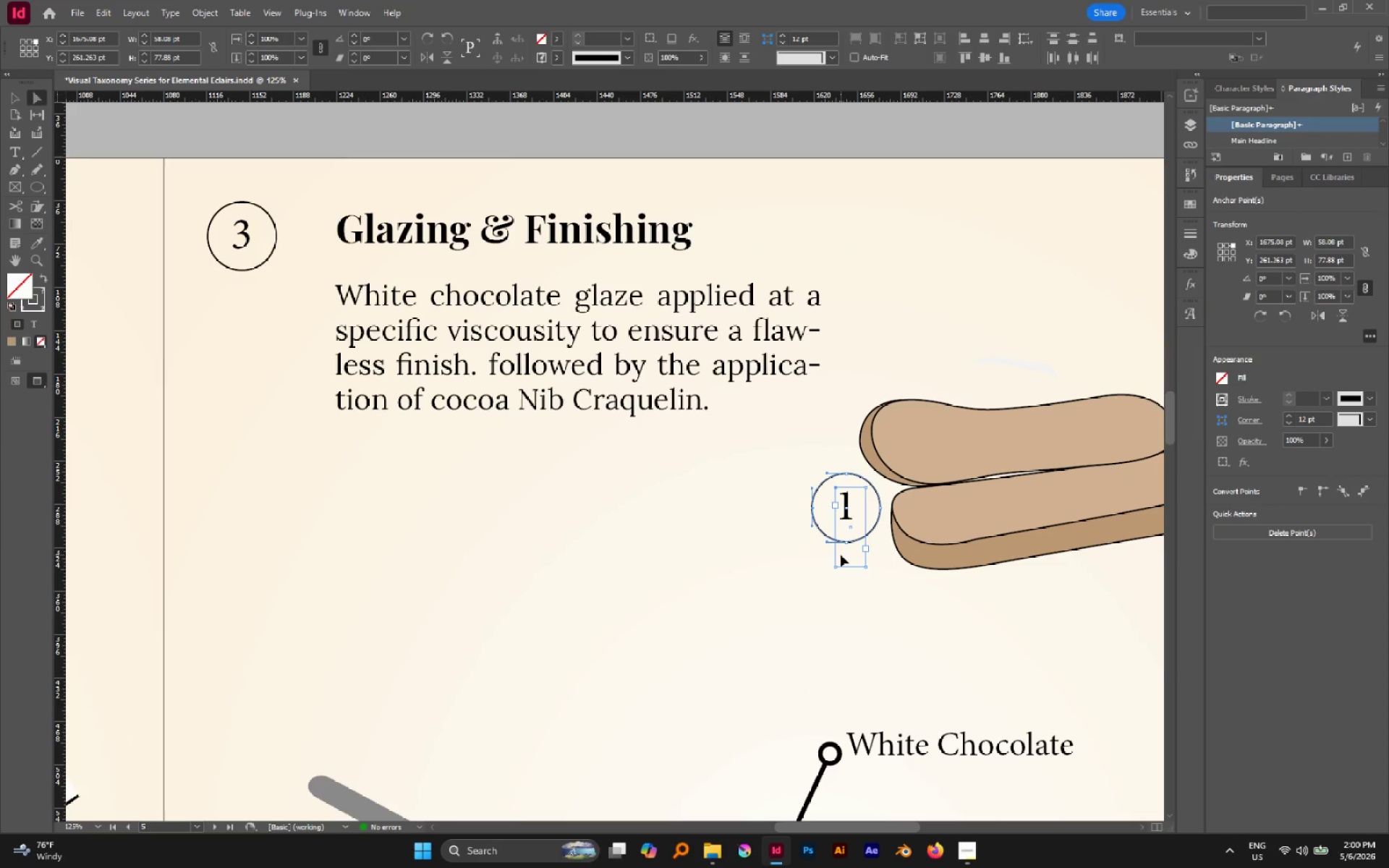 
key(Delete)
 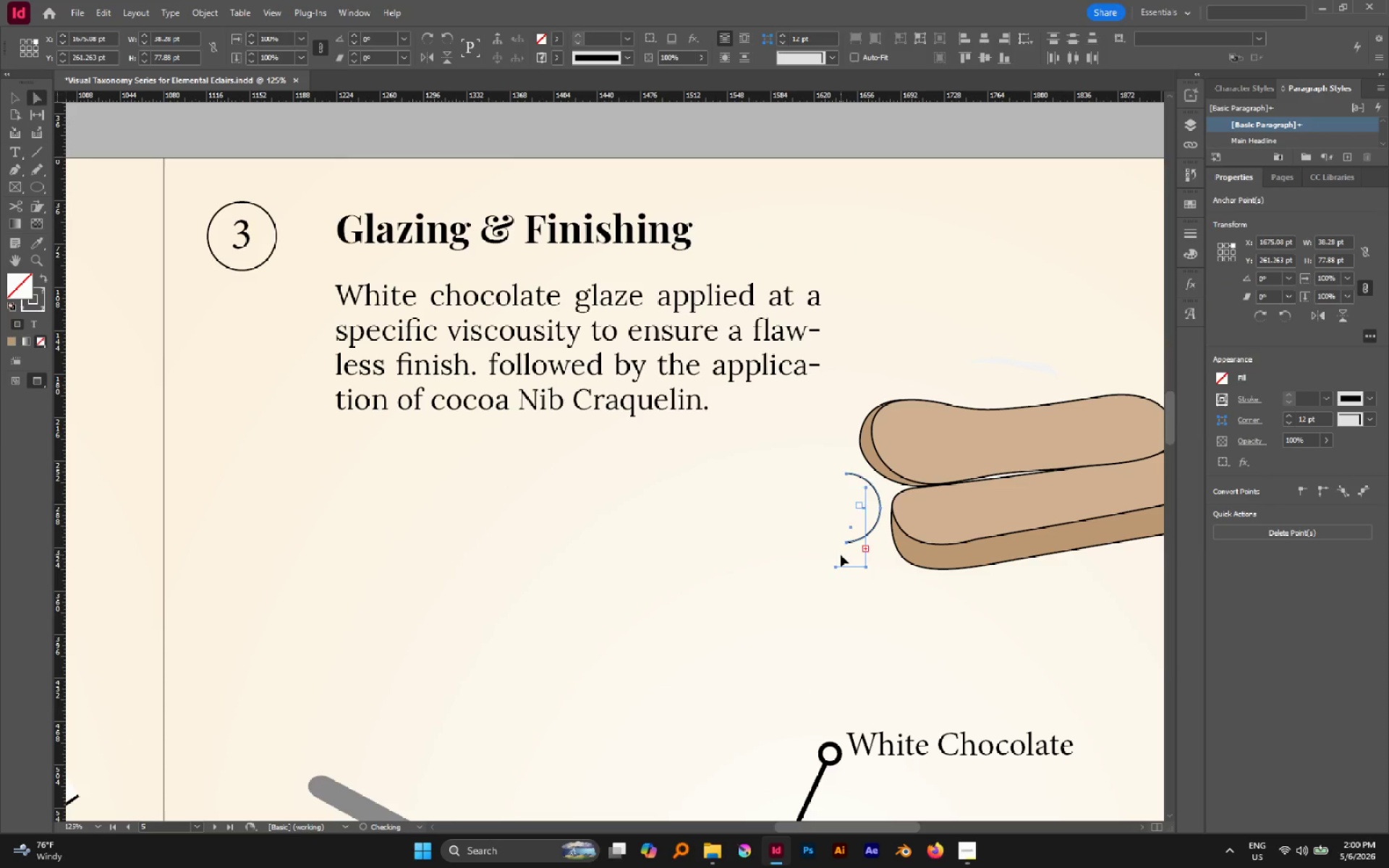 
key(Delete)
 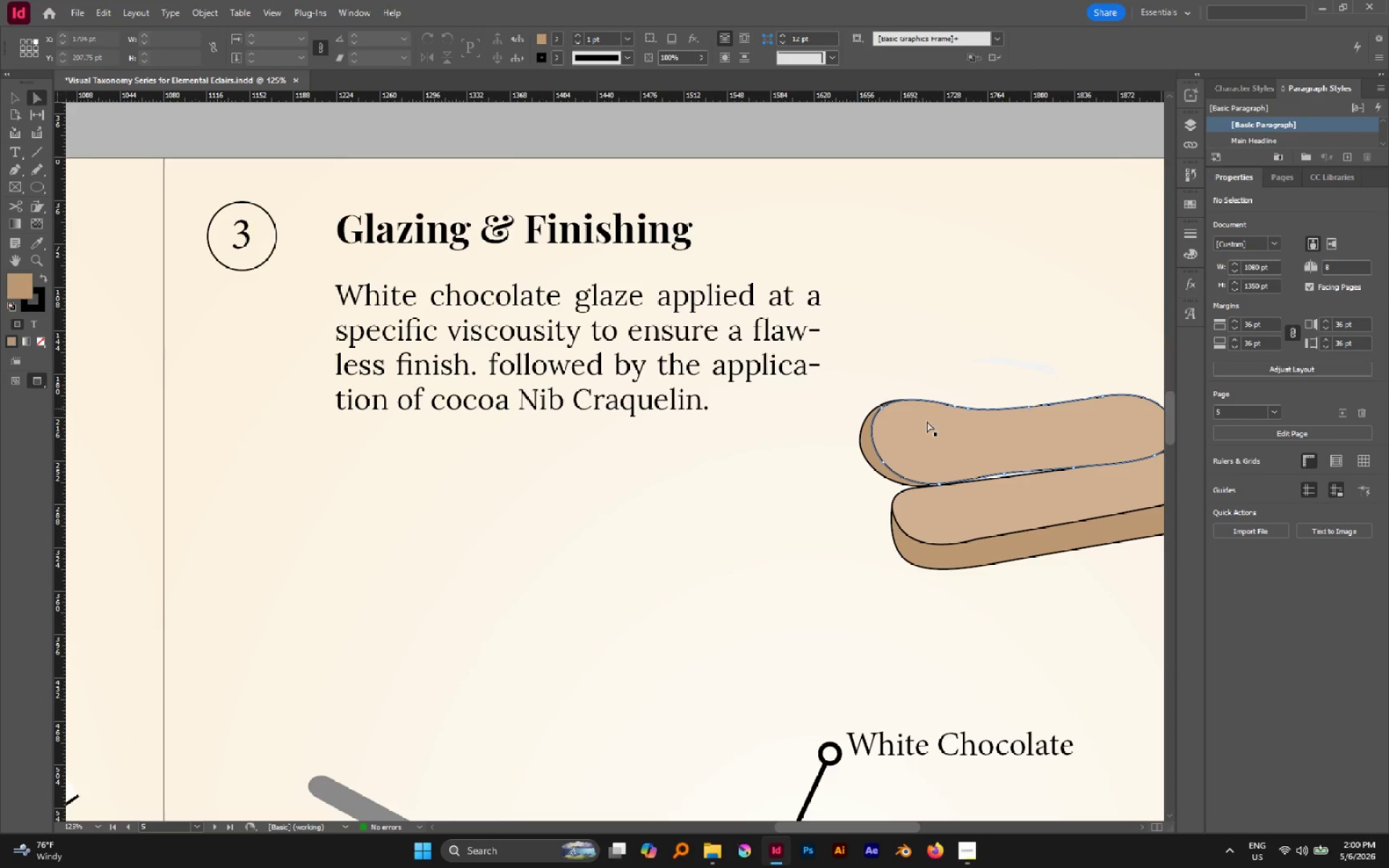 
key(V)
 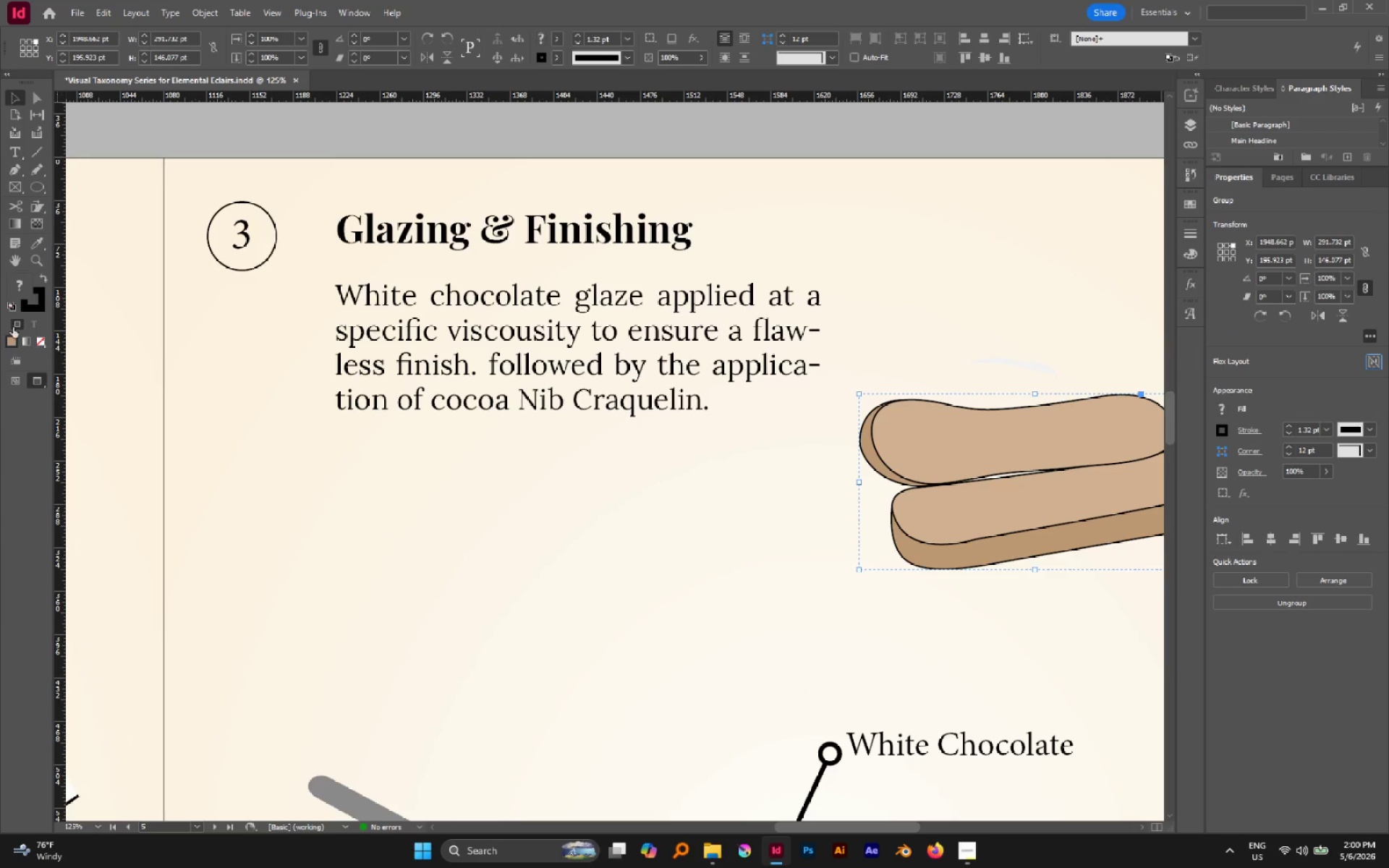 
left_click([37, 339])
 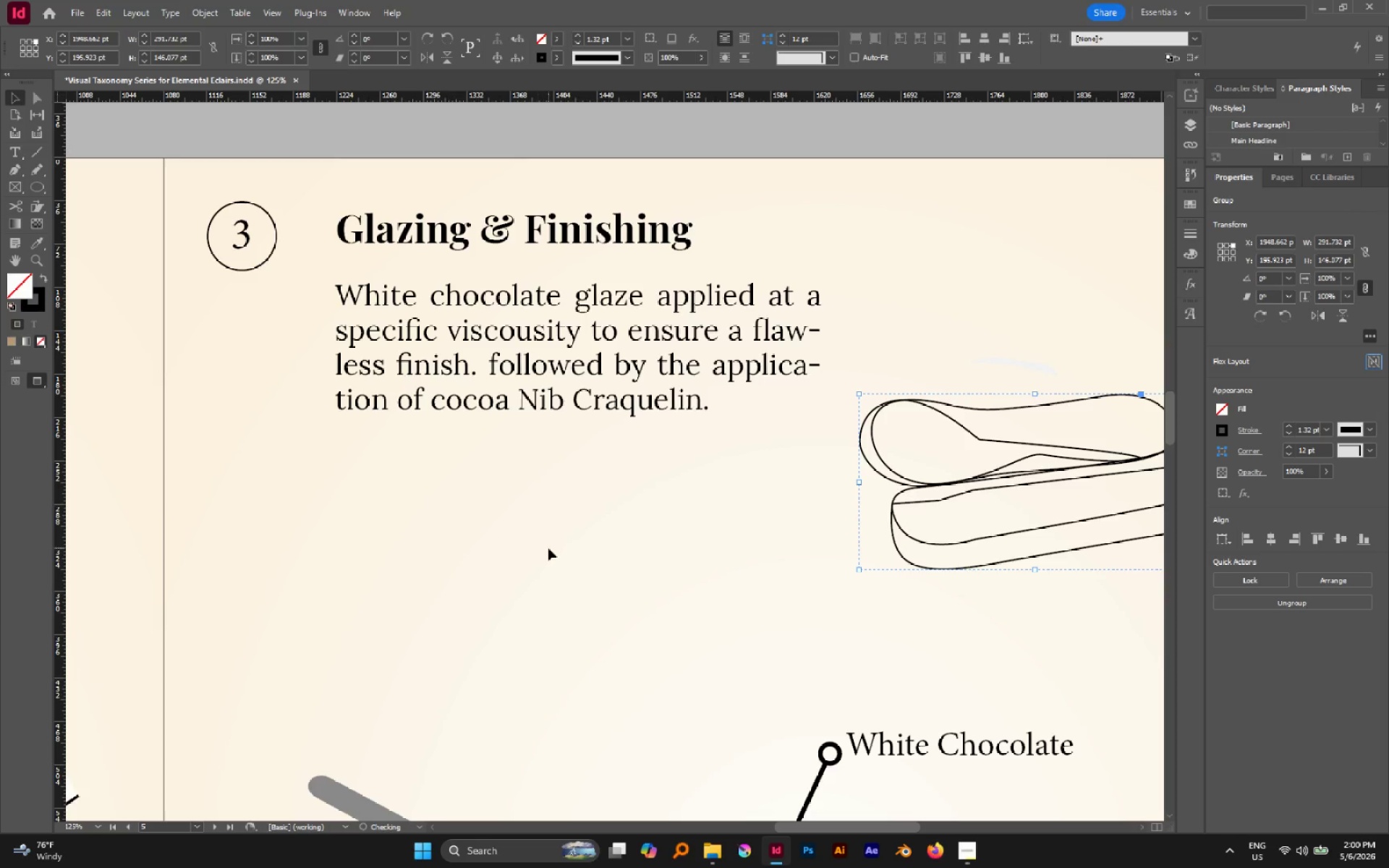 
left_click([548, 548])
 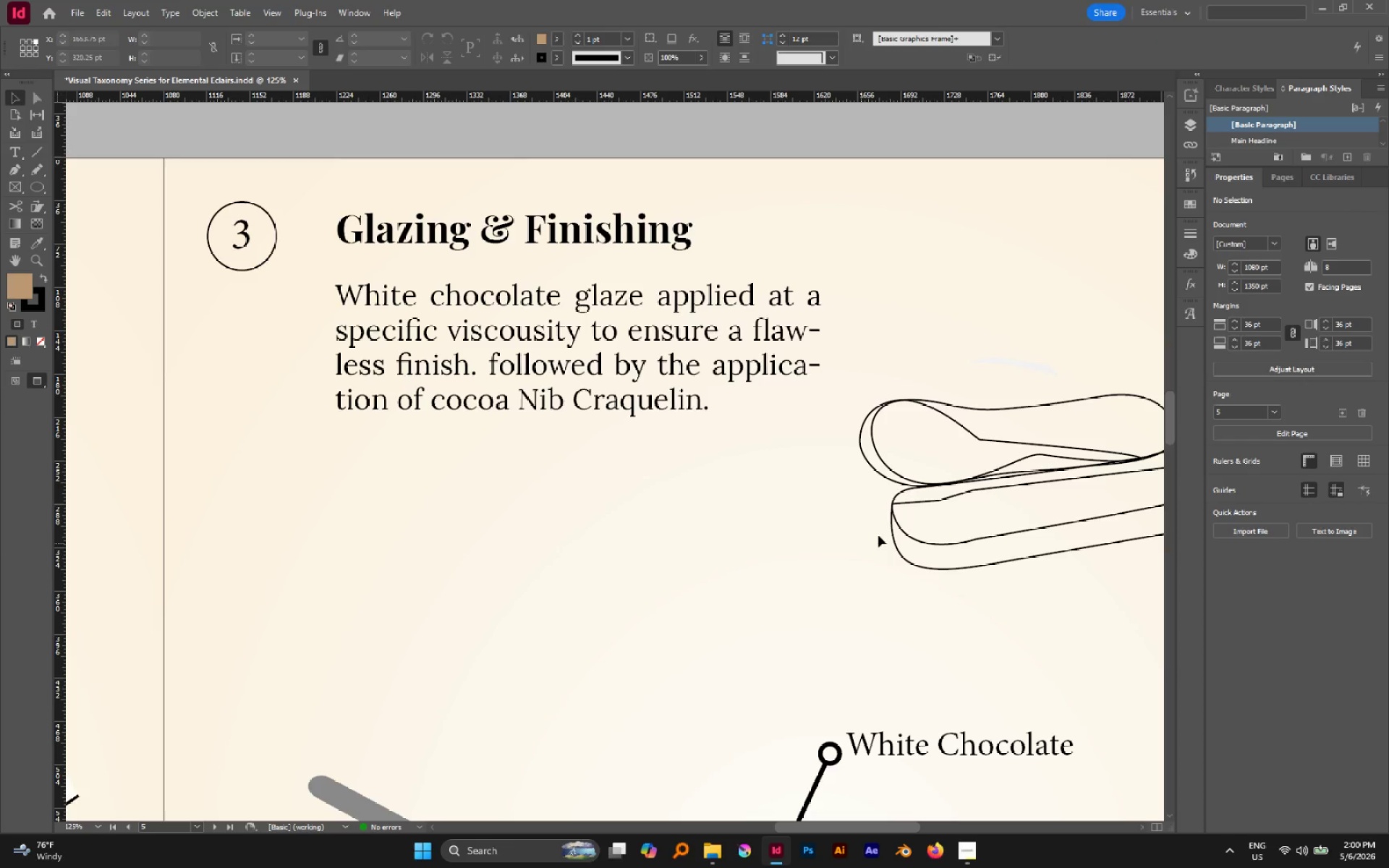 
hold_key(key=Space, duration=0.45)
 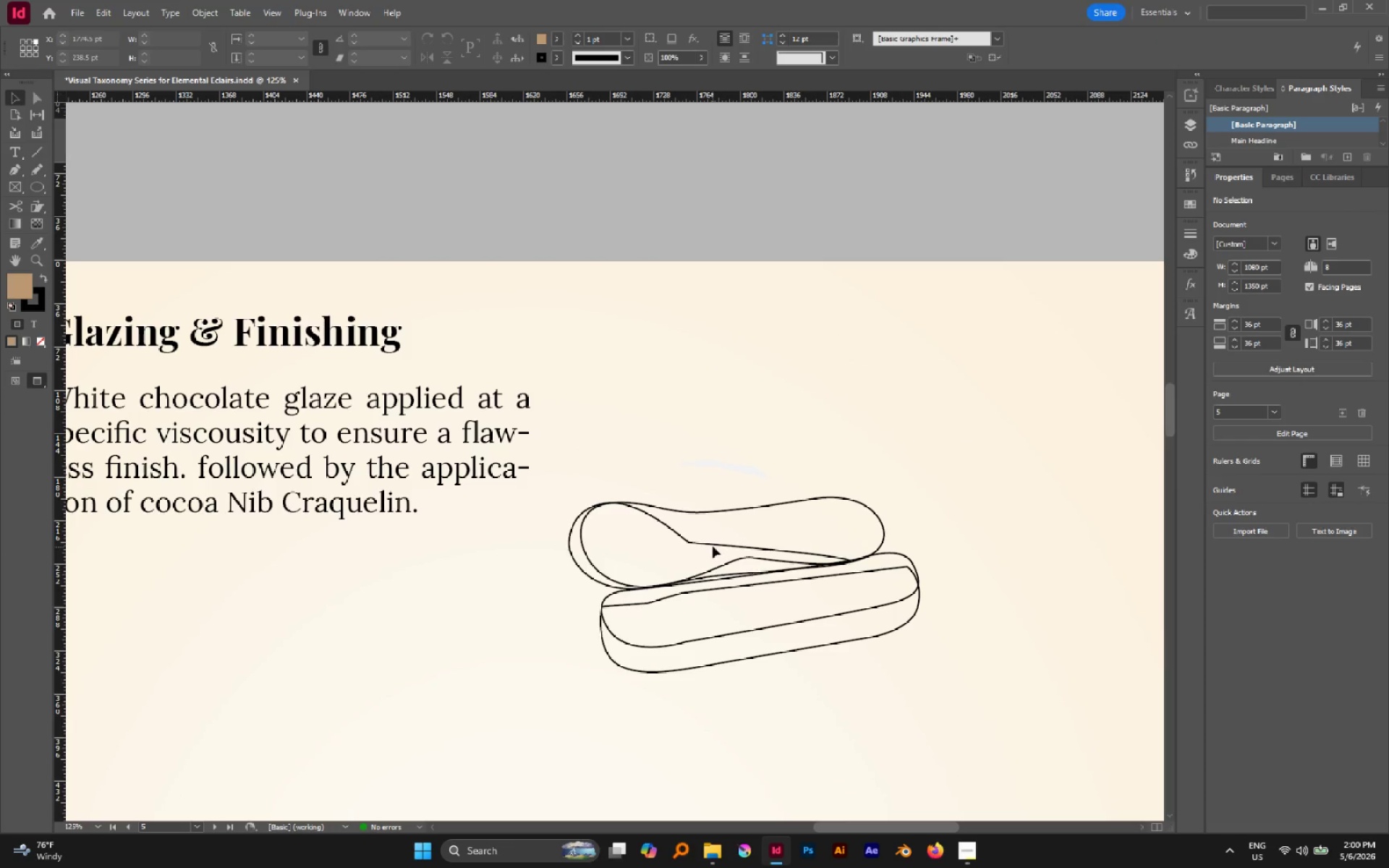 
left_click_drag(start_coordinate=[885, 509], to_coordinate=[595, 613])
 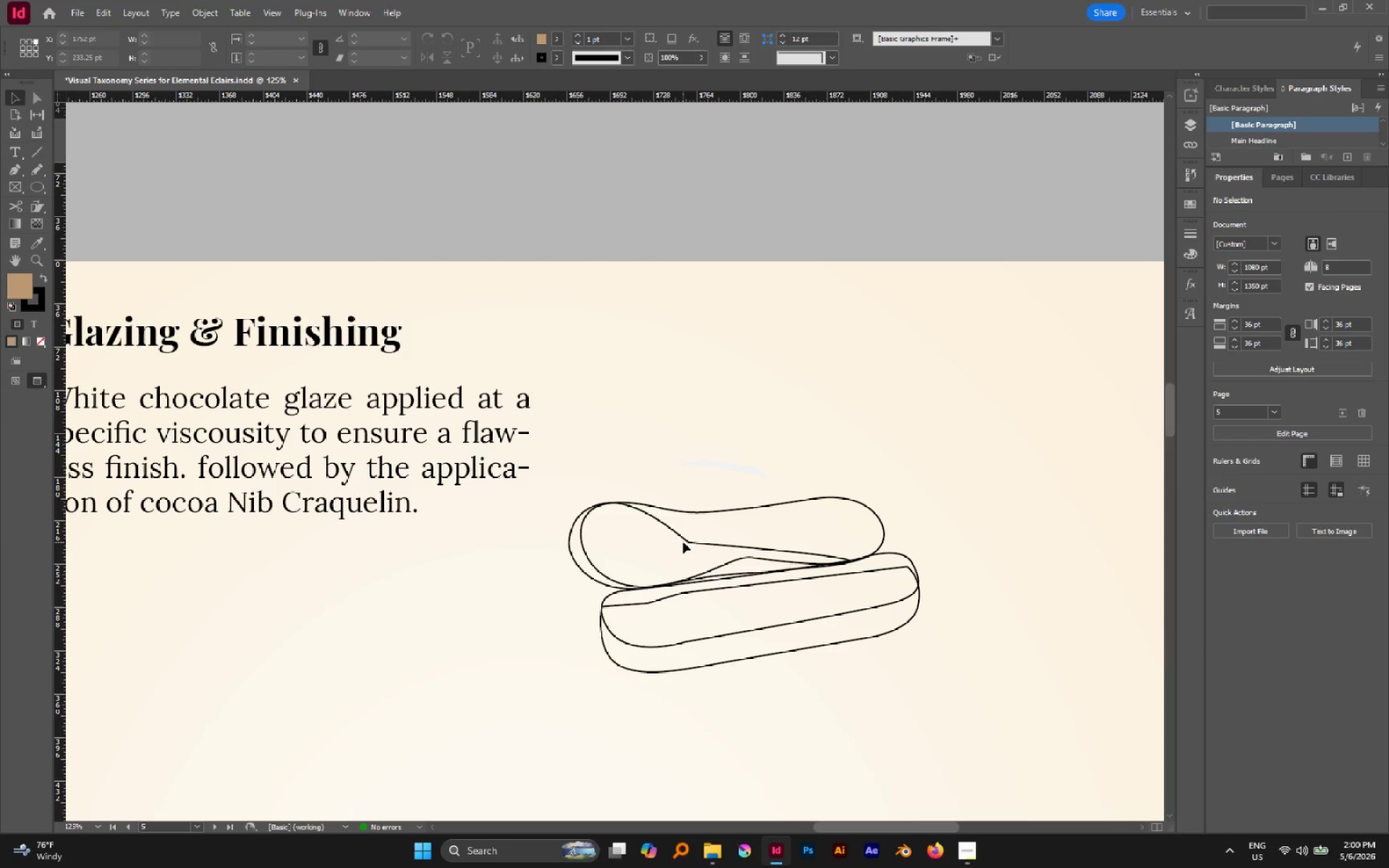 
key(A)
 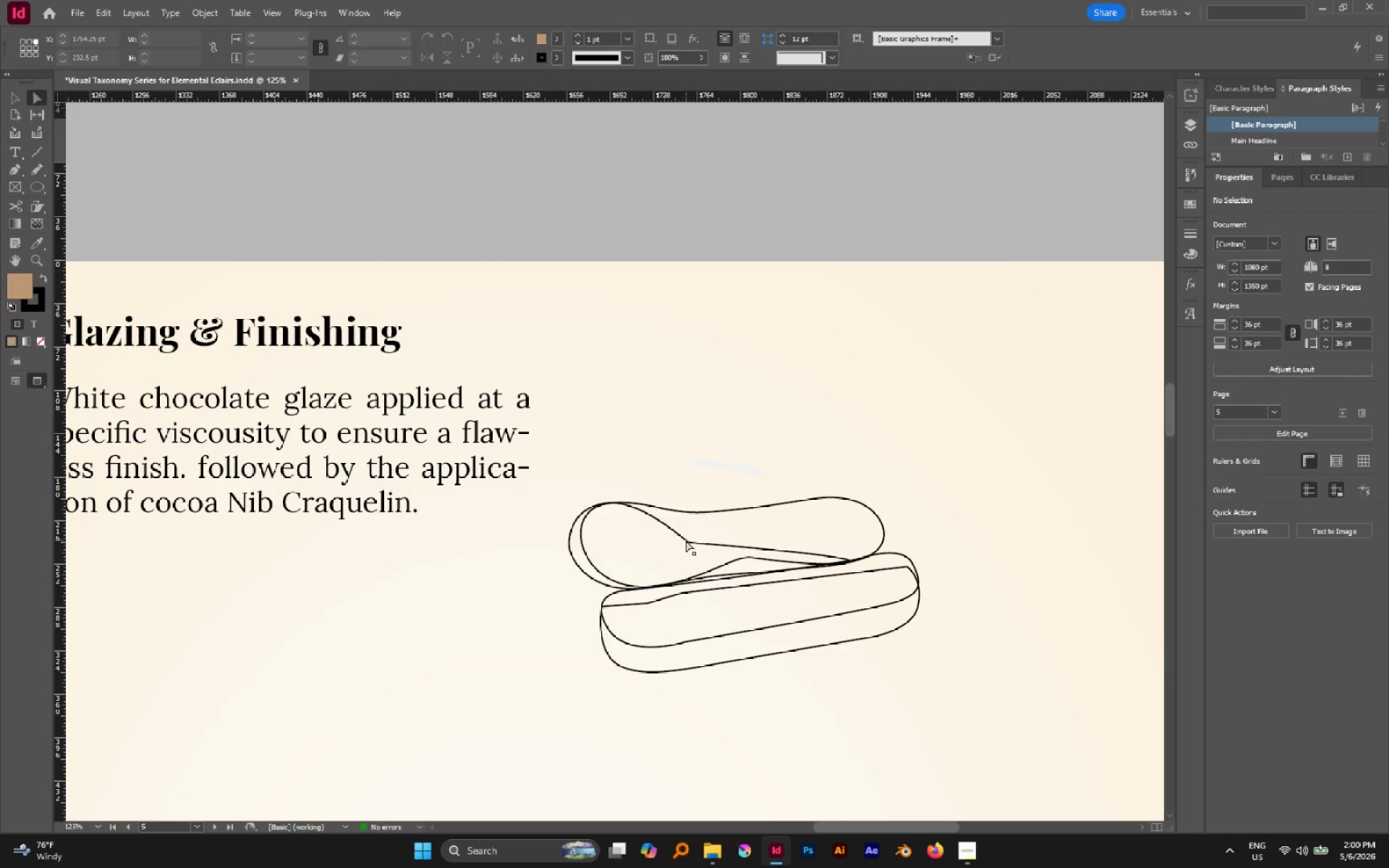 
double_click([687, 541])
 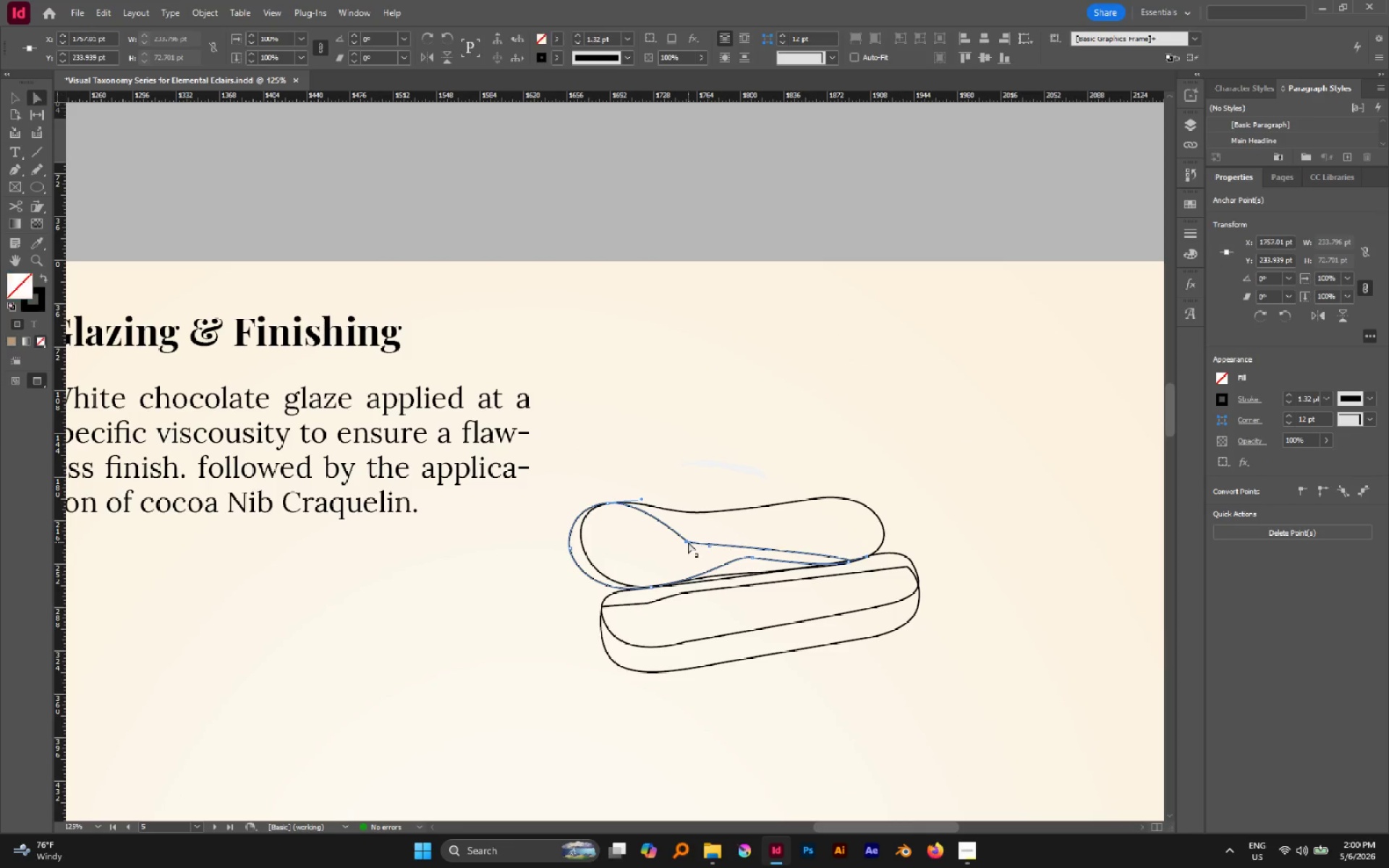 
left_click([688, 542])
 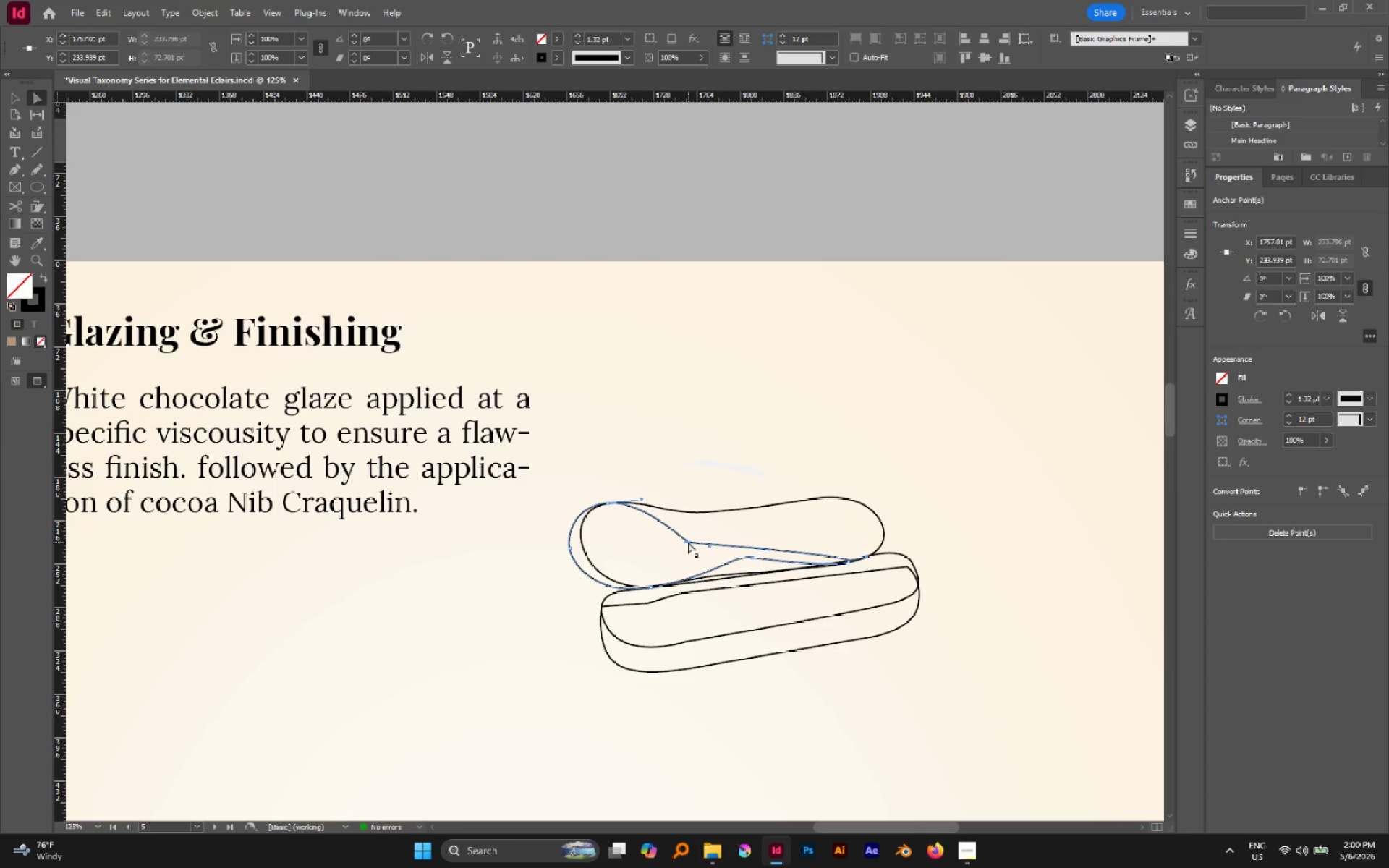 
hold_key(key=AltLeft, duration=0.44)
scroll: coordinate [688, 542], scroll_direction: up, amount: 1.0
 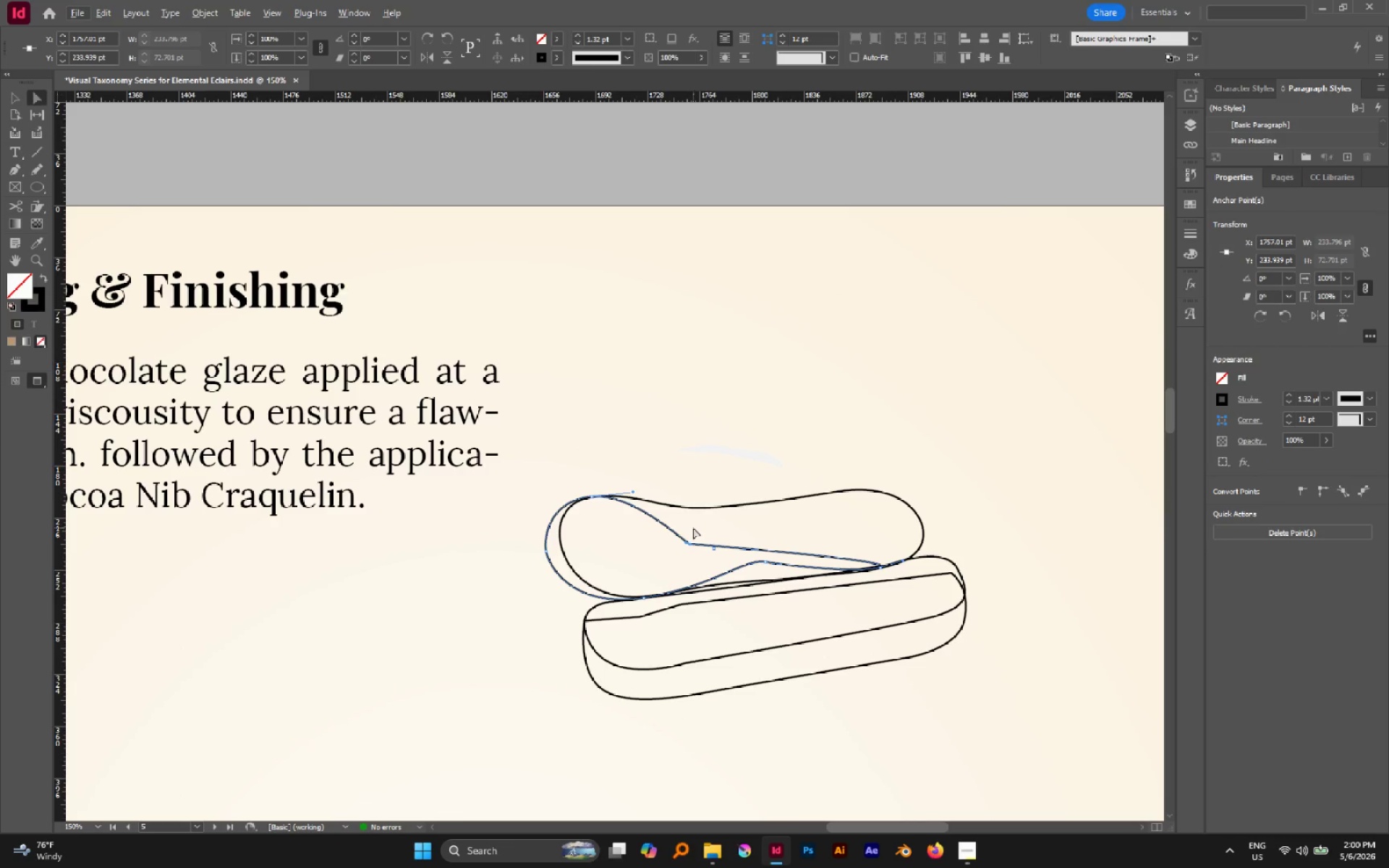 
left_click_drag(start_coordinate=[694, 529], to_coordinate=[668, 559])
 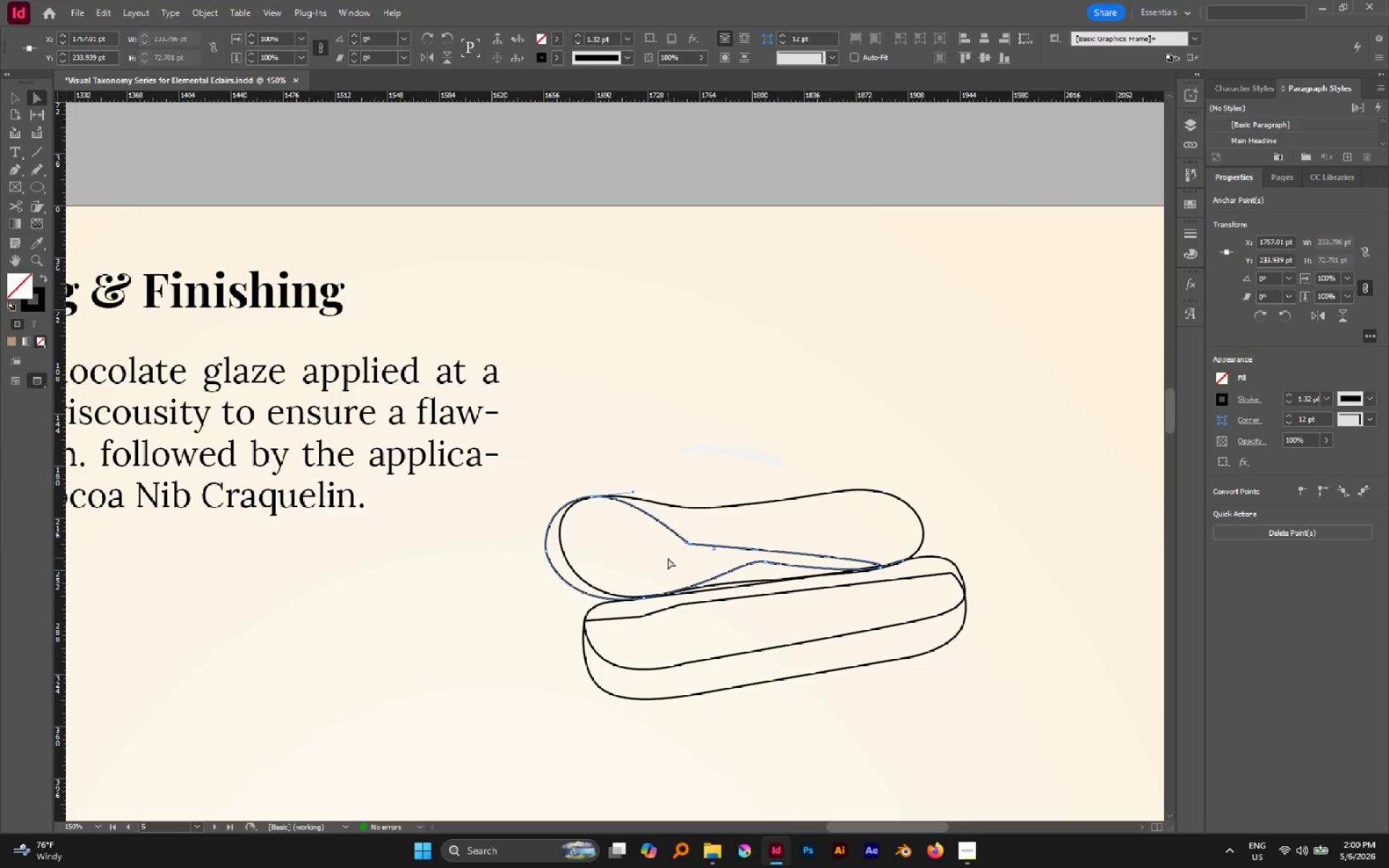 
key(Delete)
 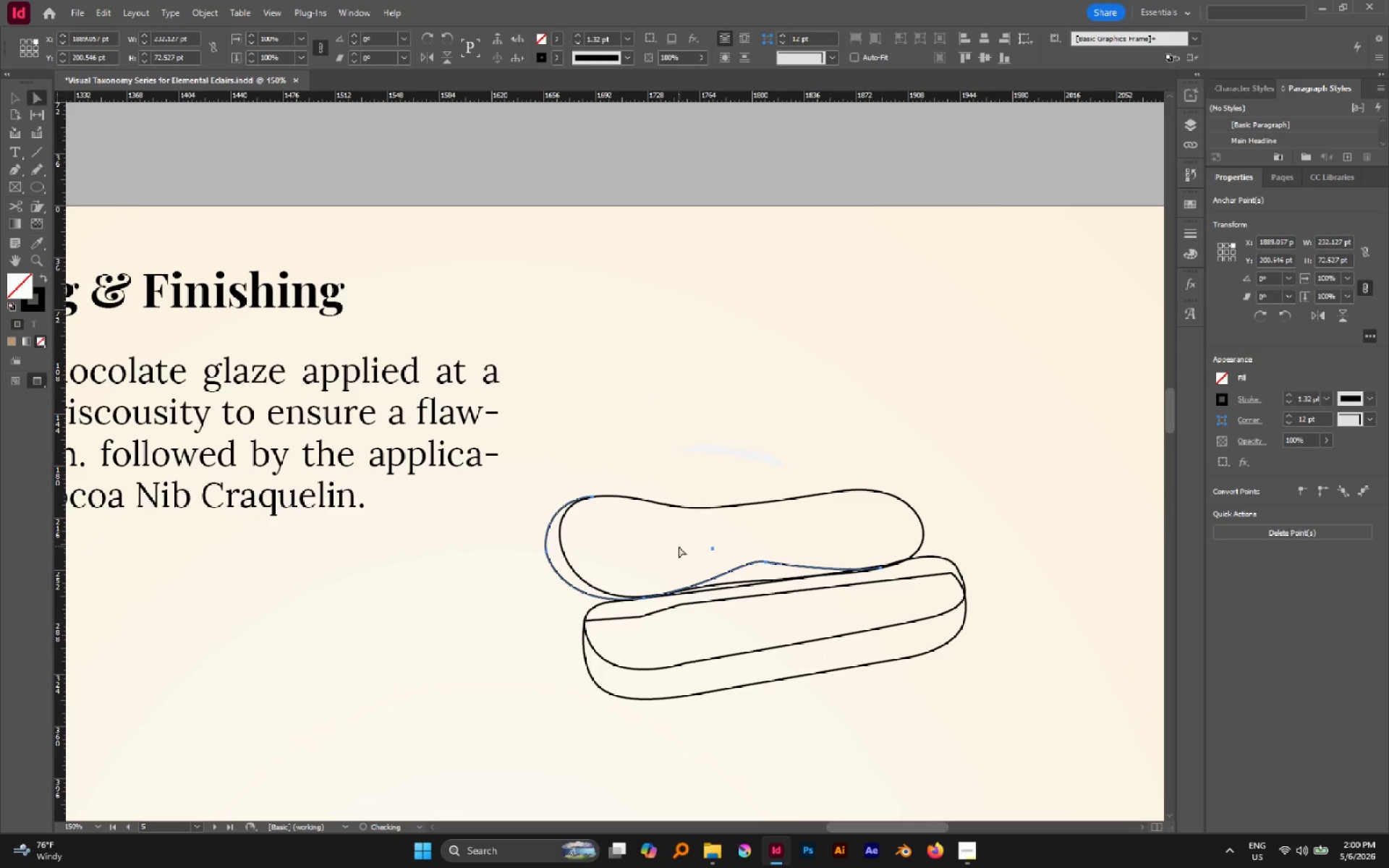 
left_click([679, 546])
 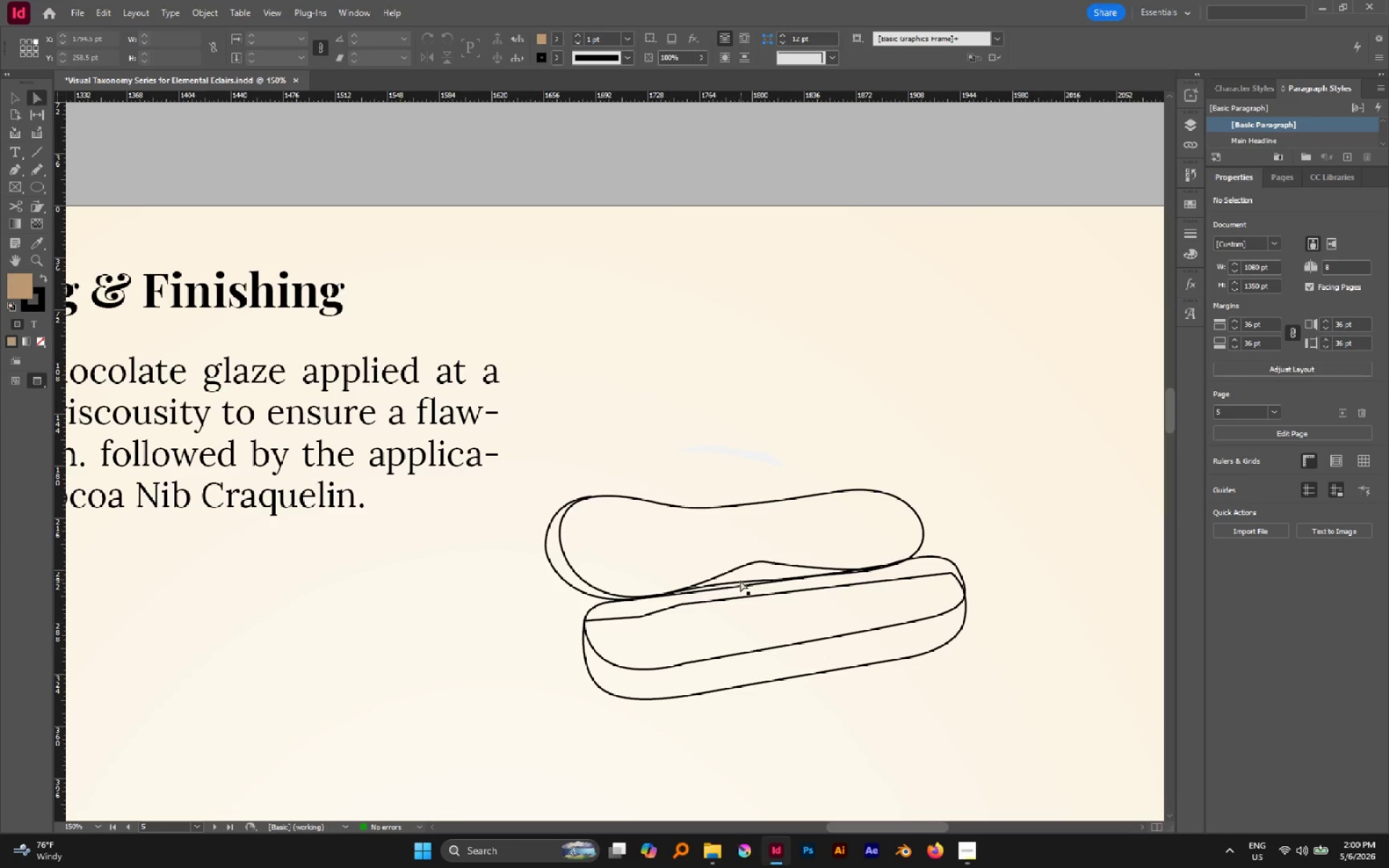 
left_click([741, 582])
 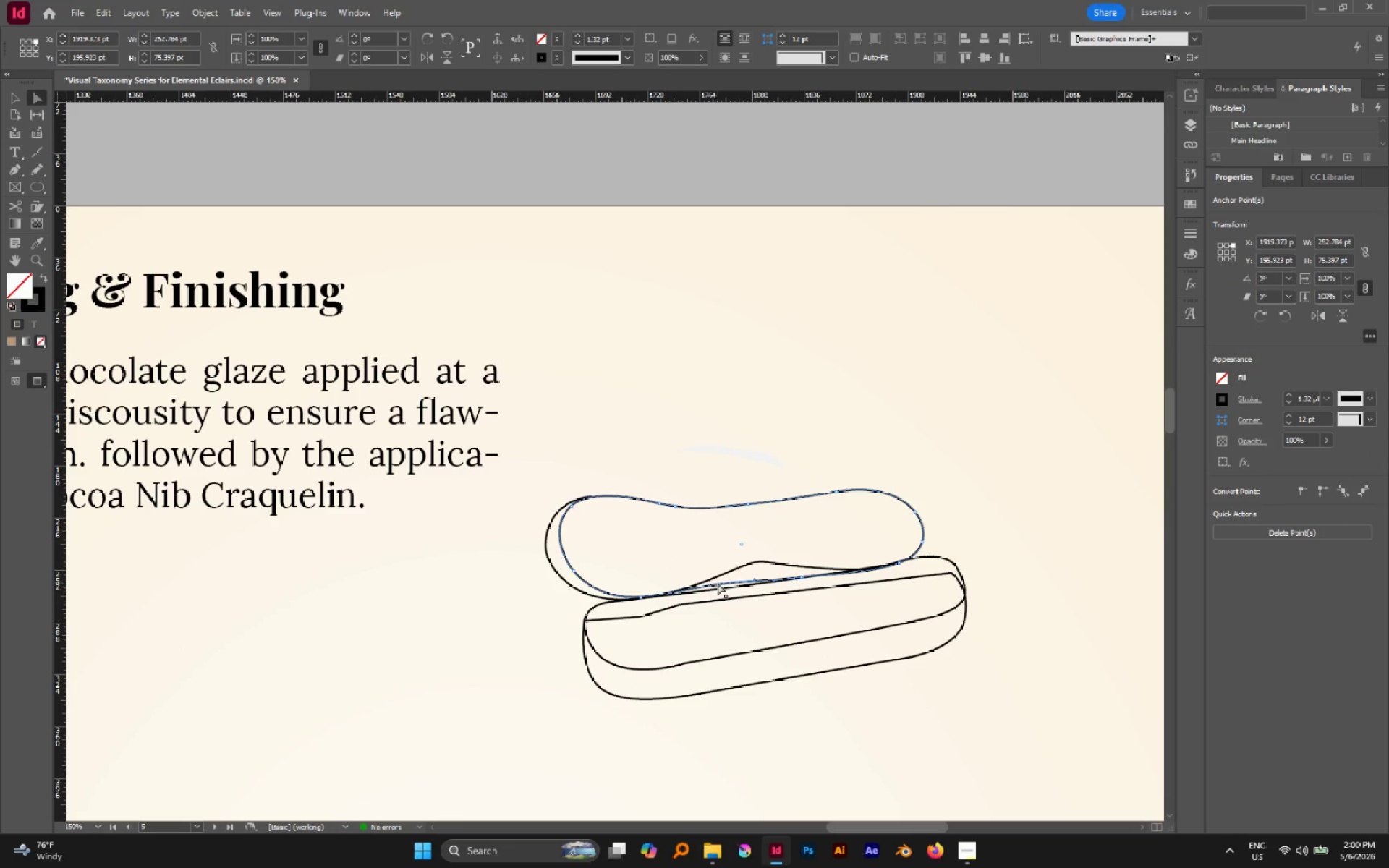 
left_click([718, 583])
 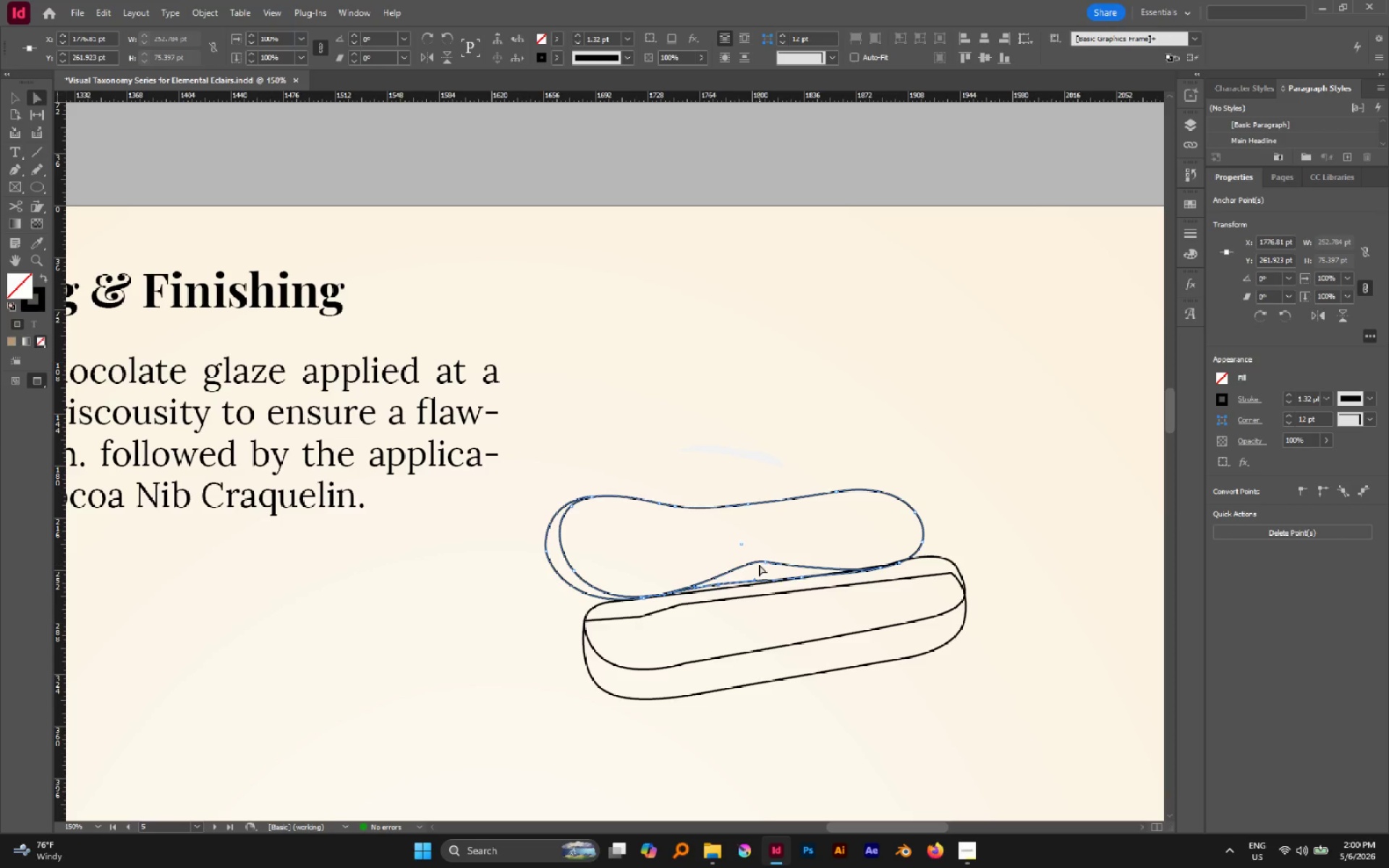 
left_click([759, 561])
 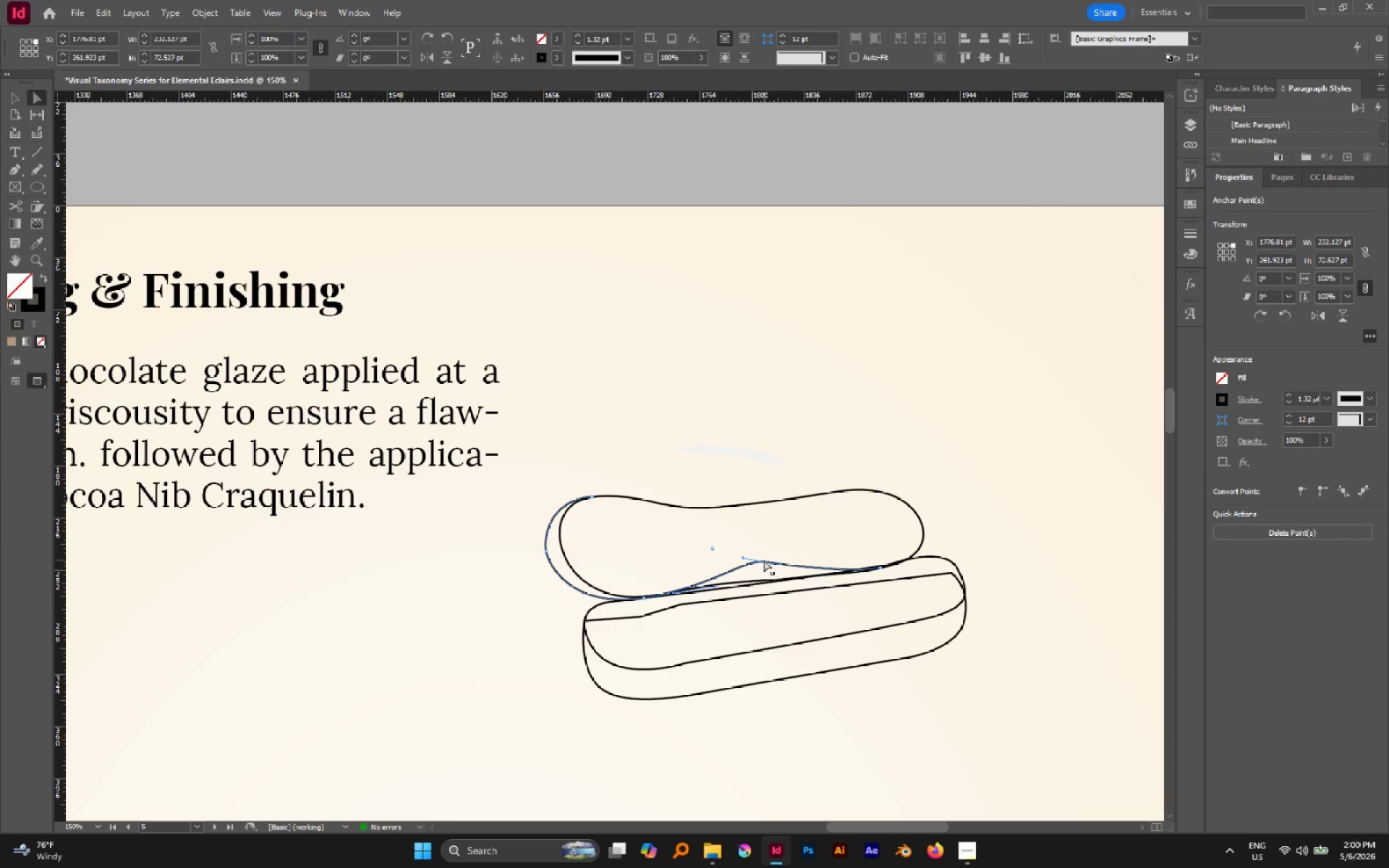 
left_click([764, 560])
 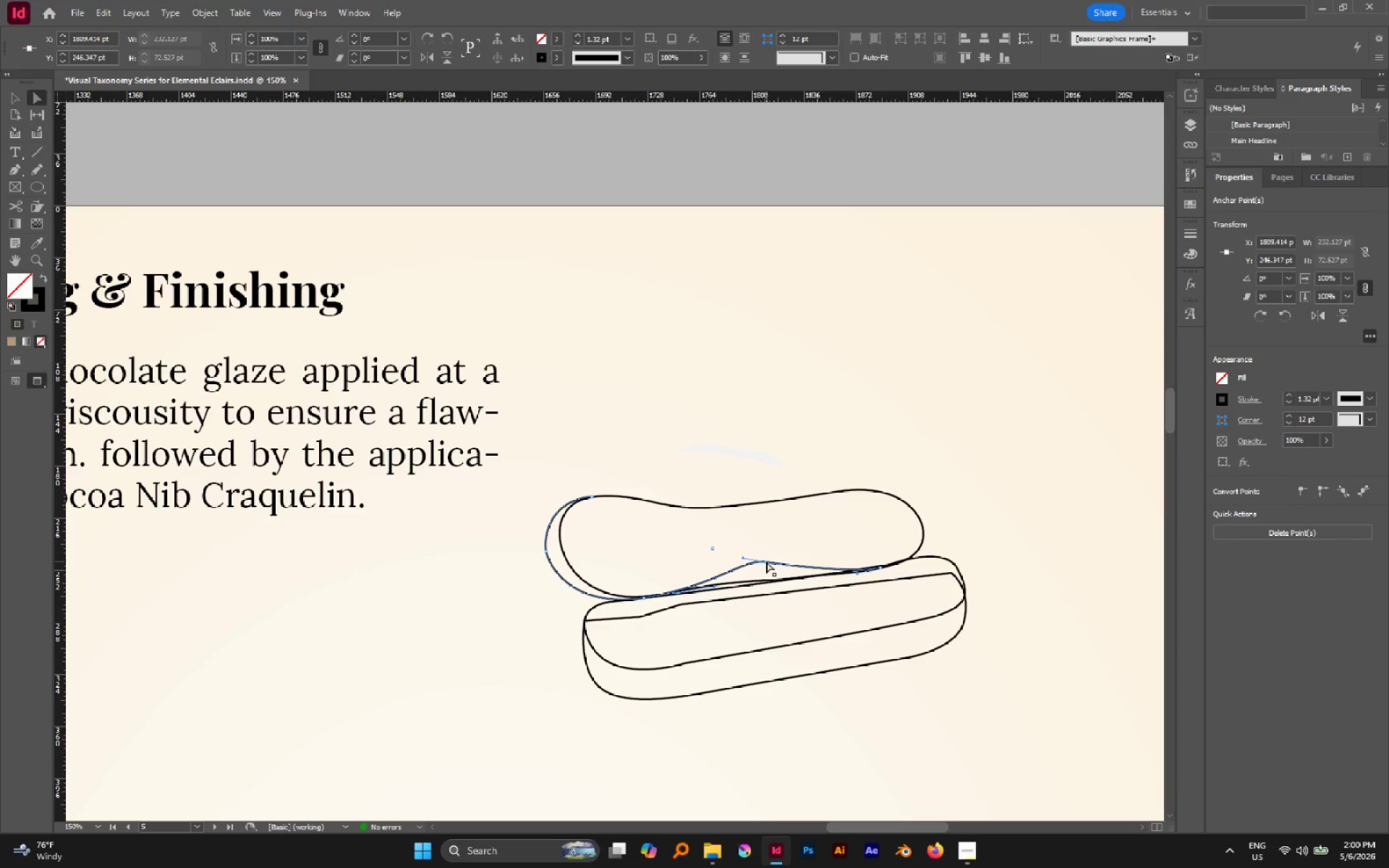 
key(Delete)
 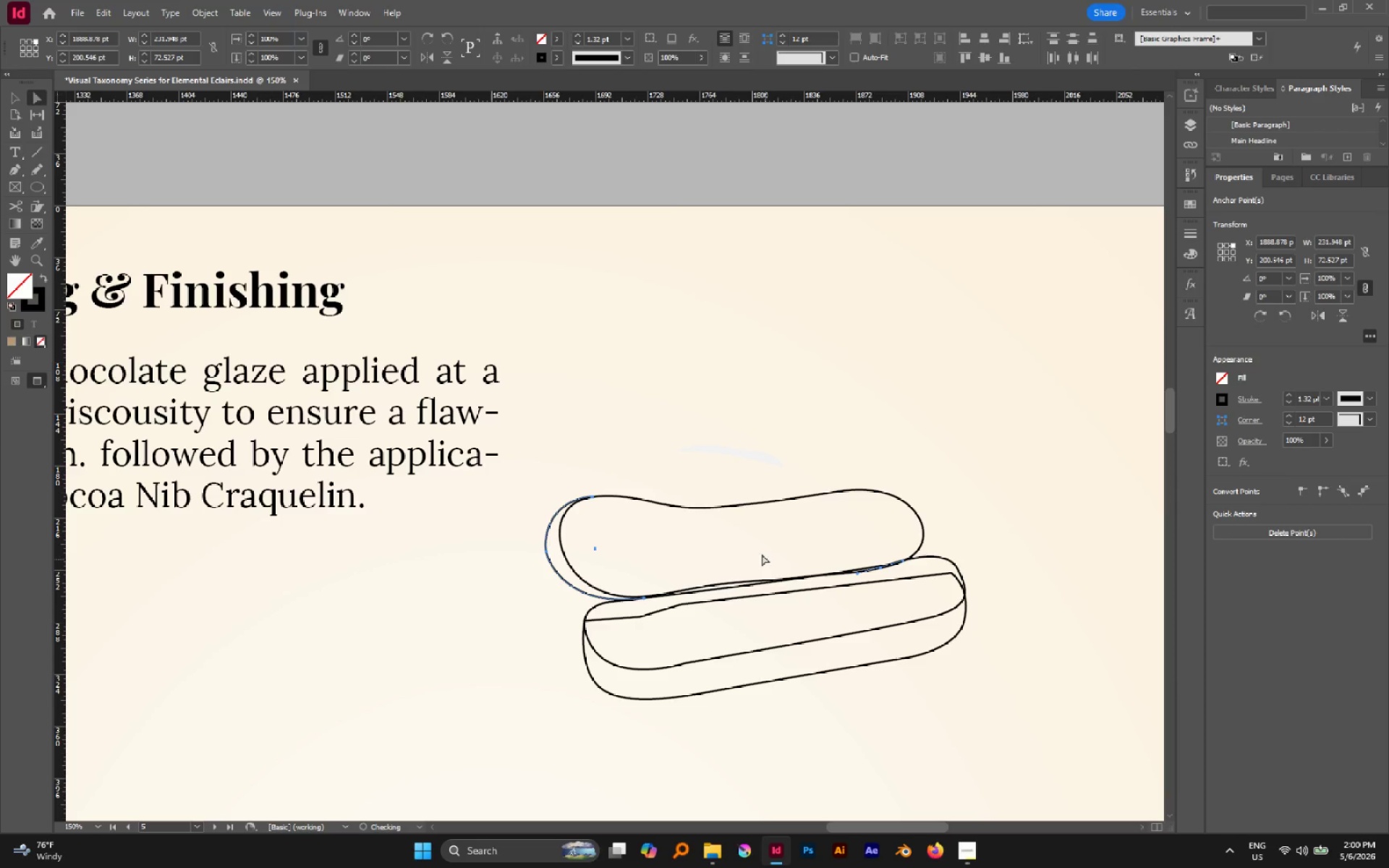 
left_click([758, 549])
 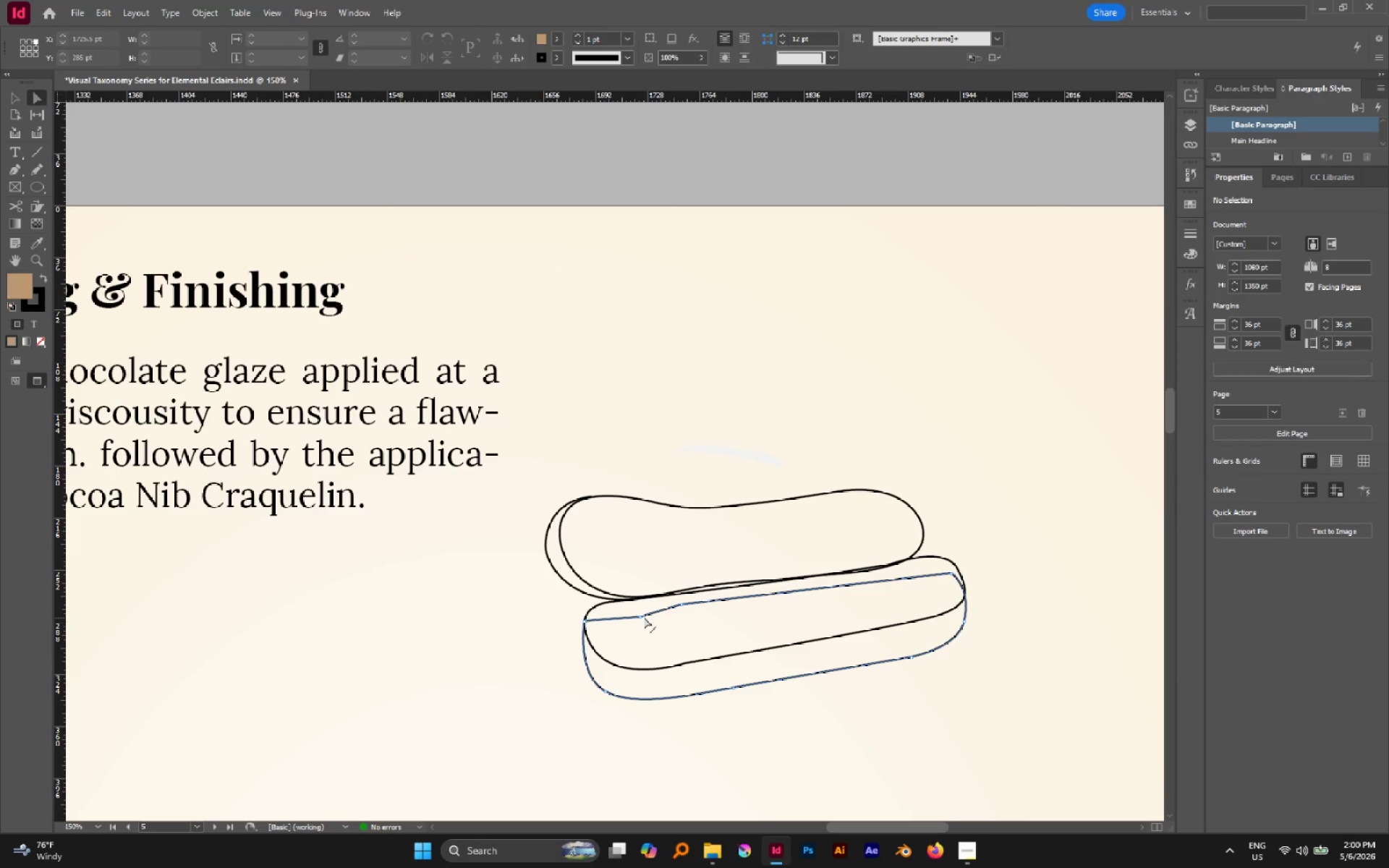 
left_click_drag(start_coordinate=[634, 609], to_coordinate=[690, 644])
 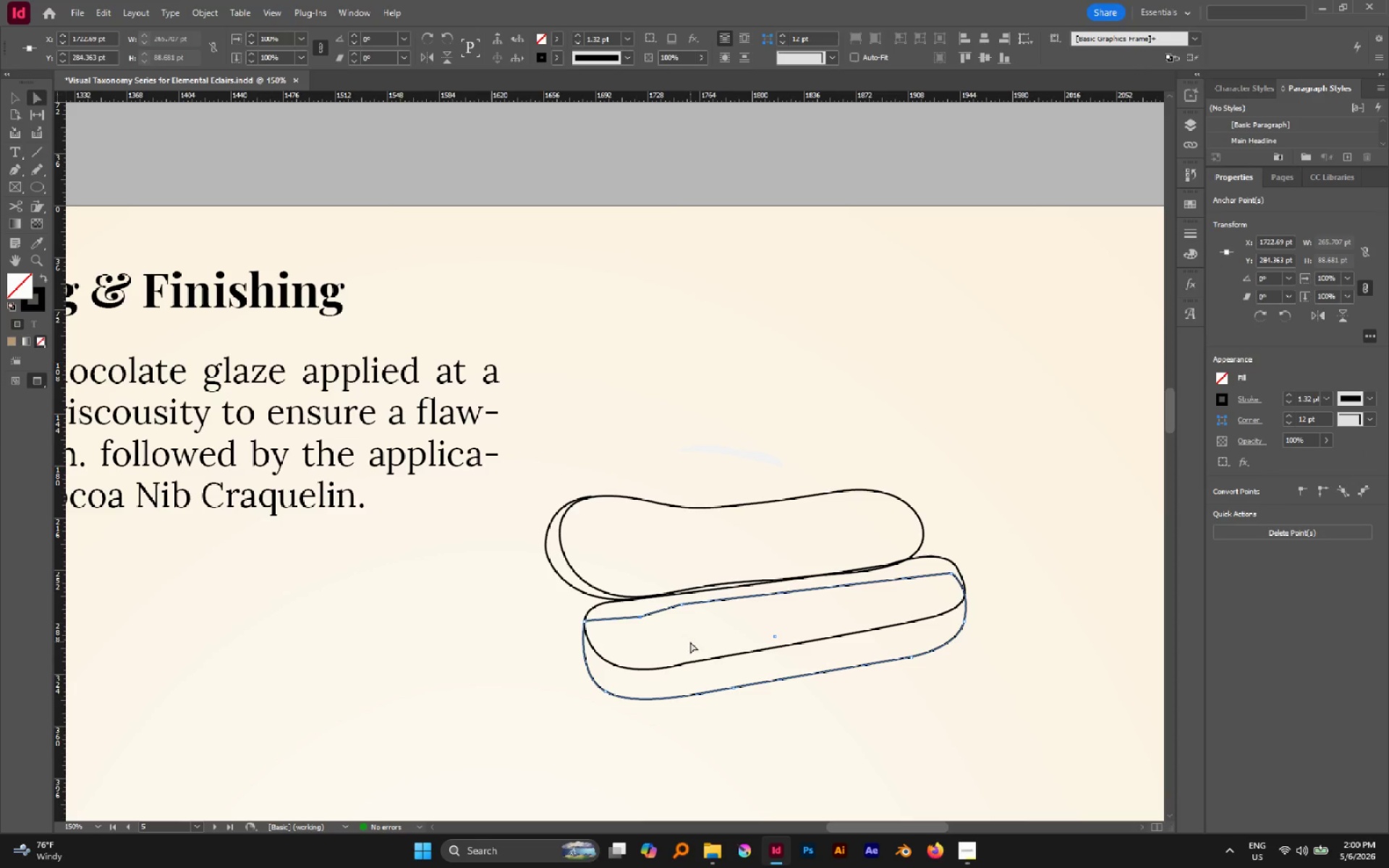 
key(Delete)
 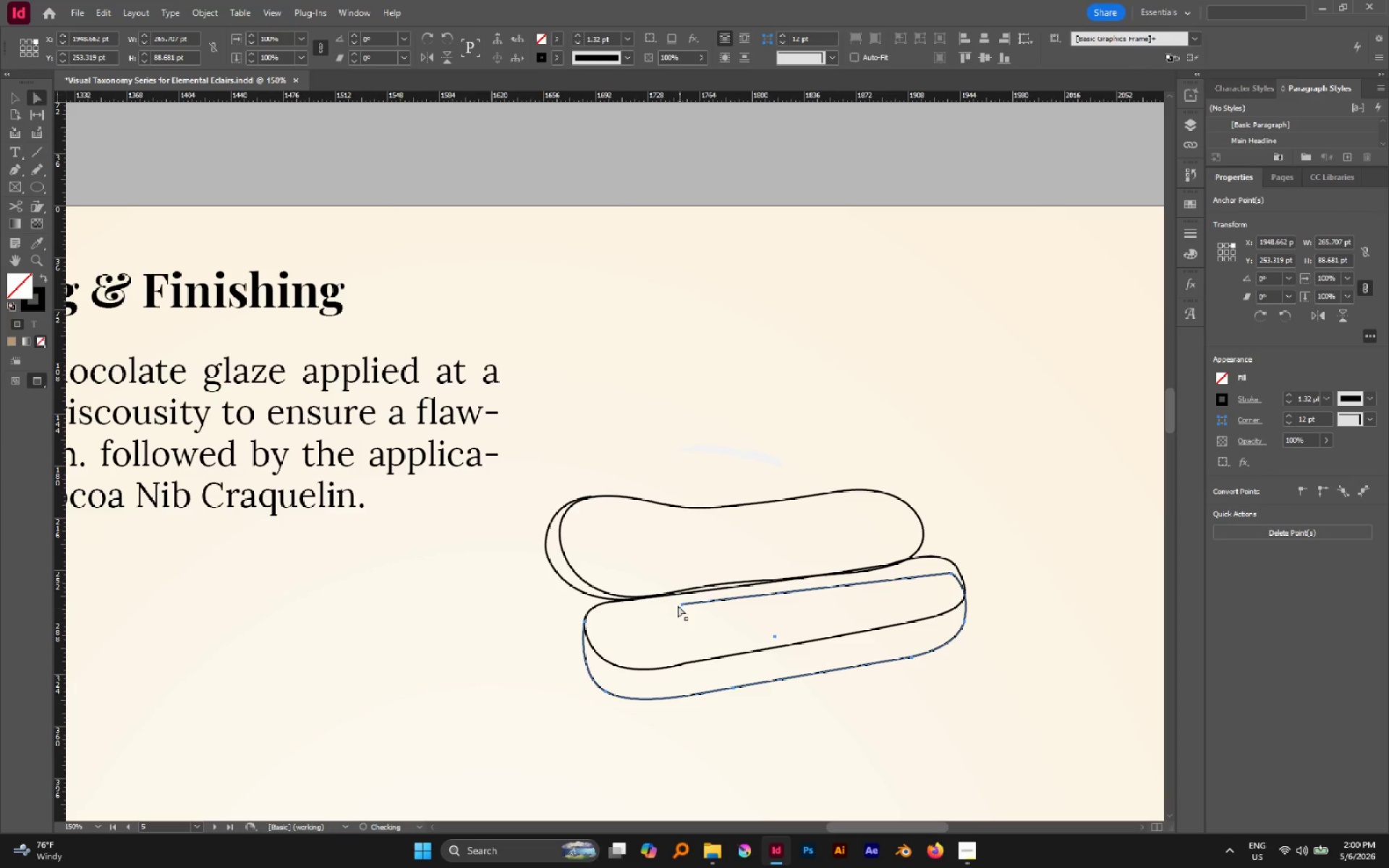 
left_click_drag(start_coordinate=[675, 601], to_coordinate=[706, 619])
 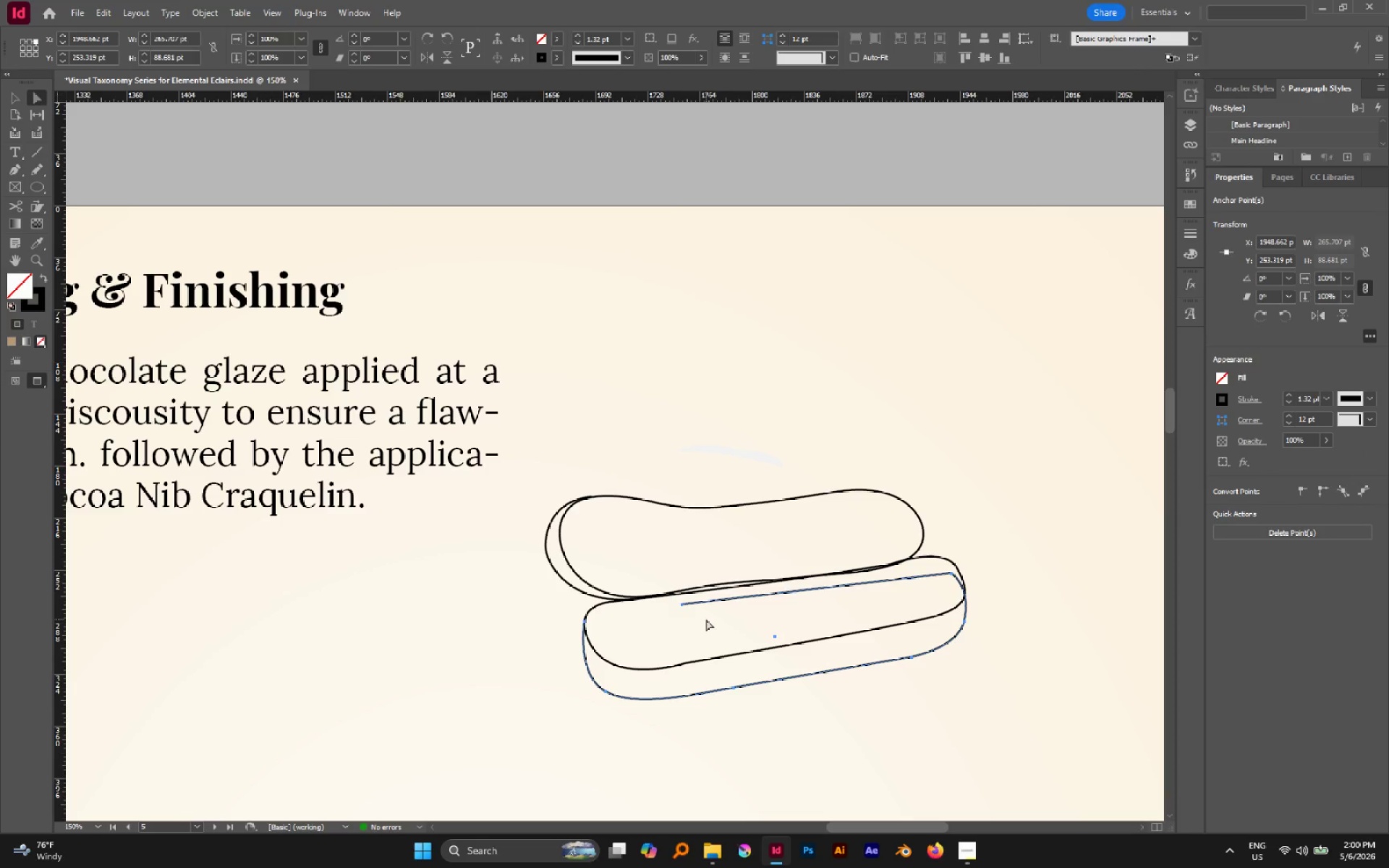 
key(Delete)
 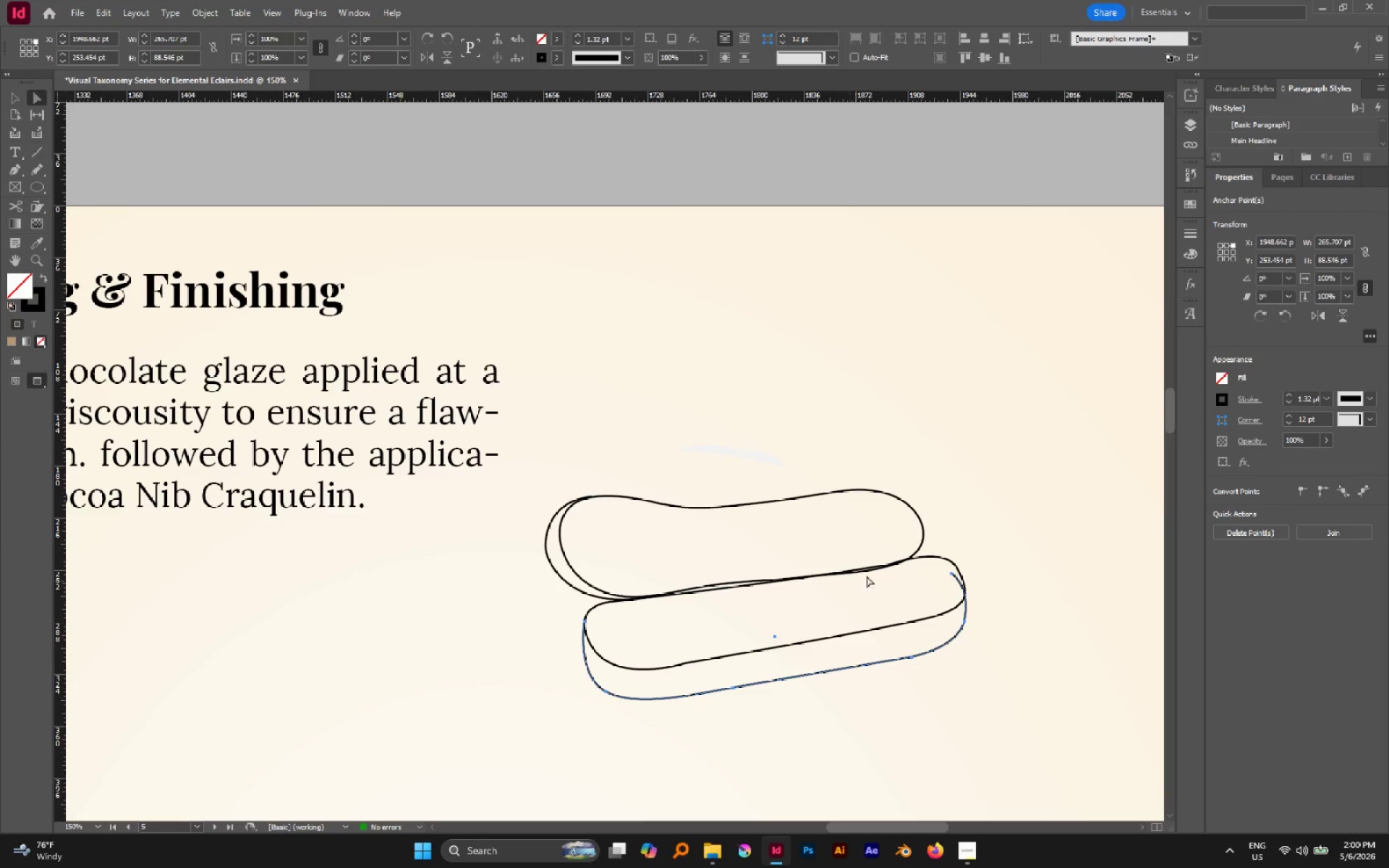 
left_click([897, 574])
 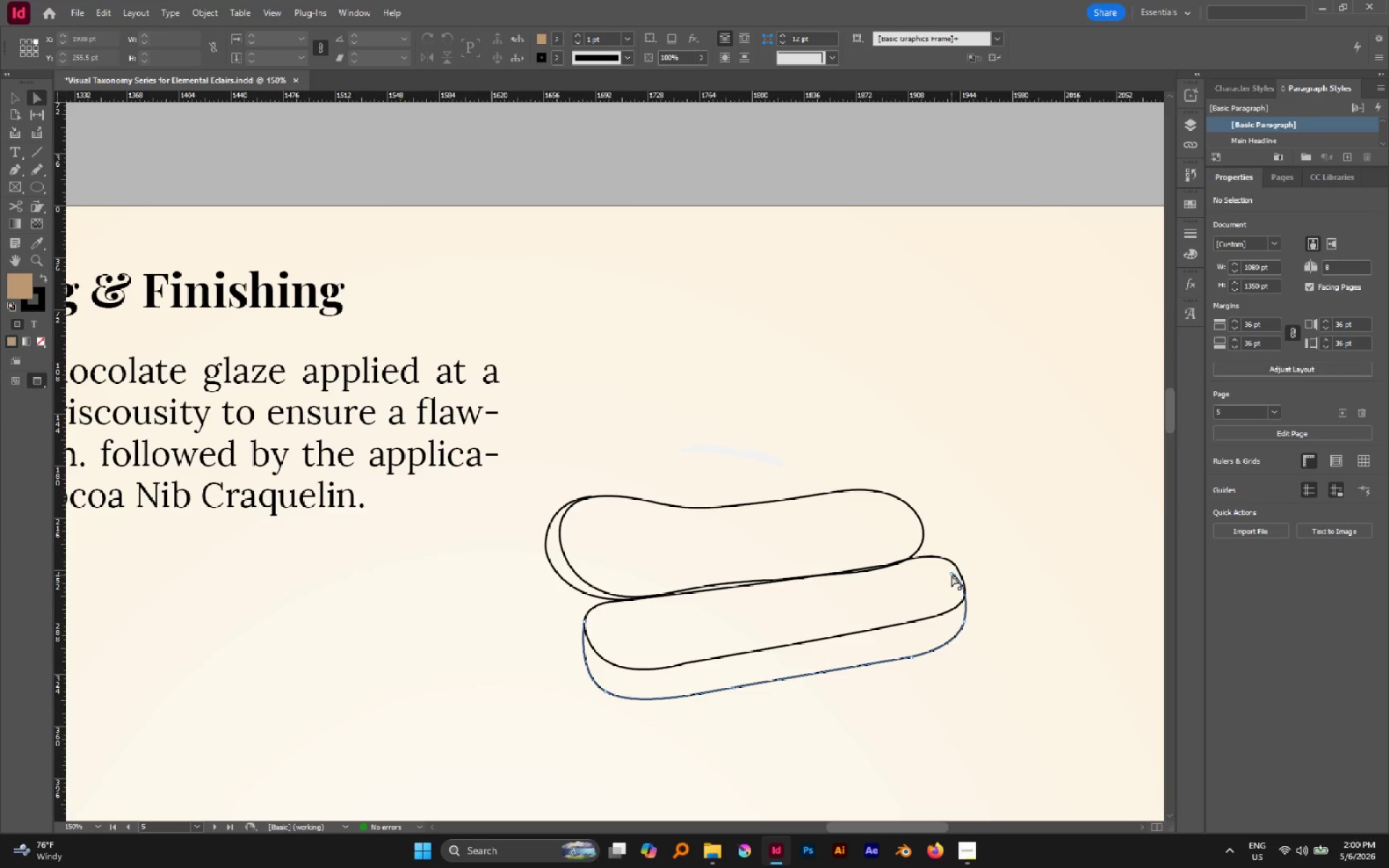 
left_click([951, 575])
 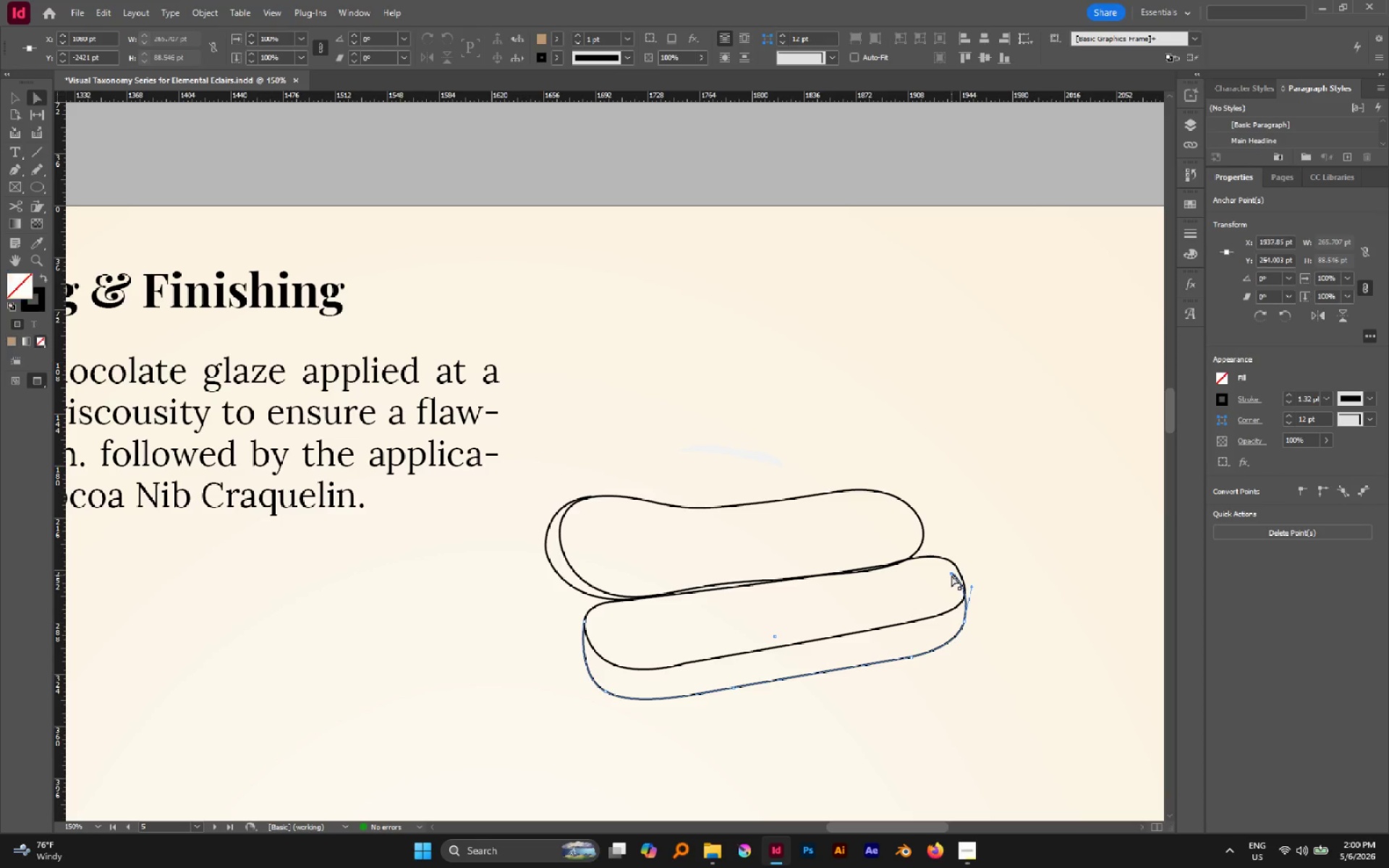 
left_click_drag(start_coordinate=[951, 575], to_coordinate=[951, 567])
 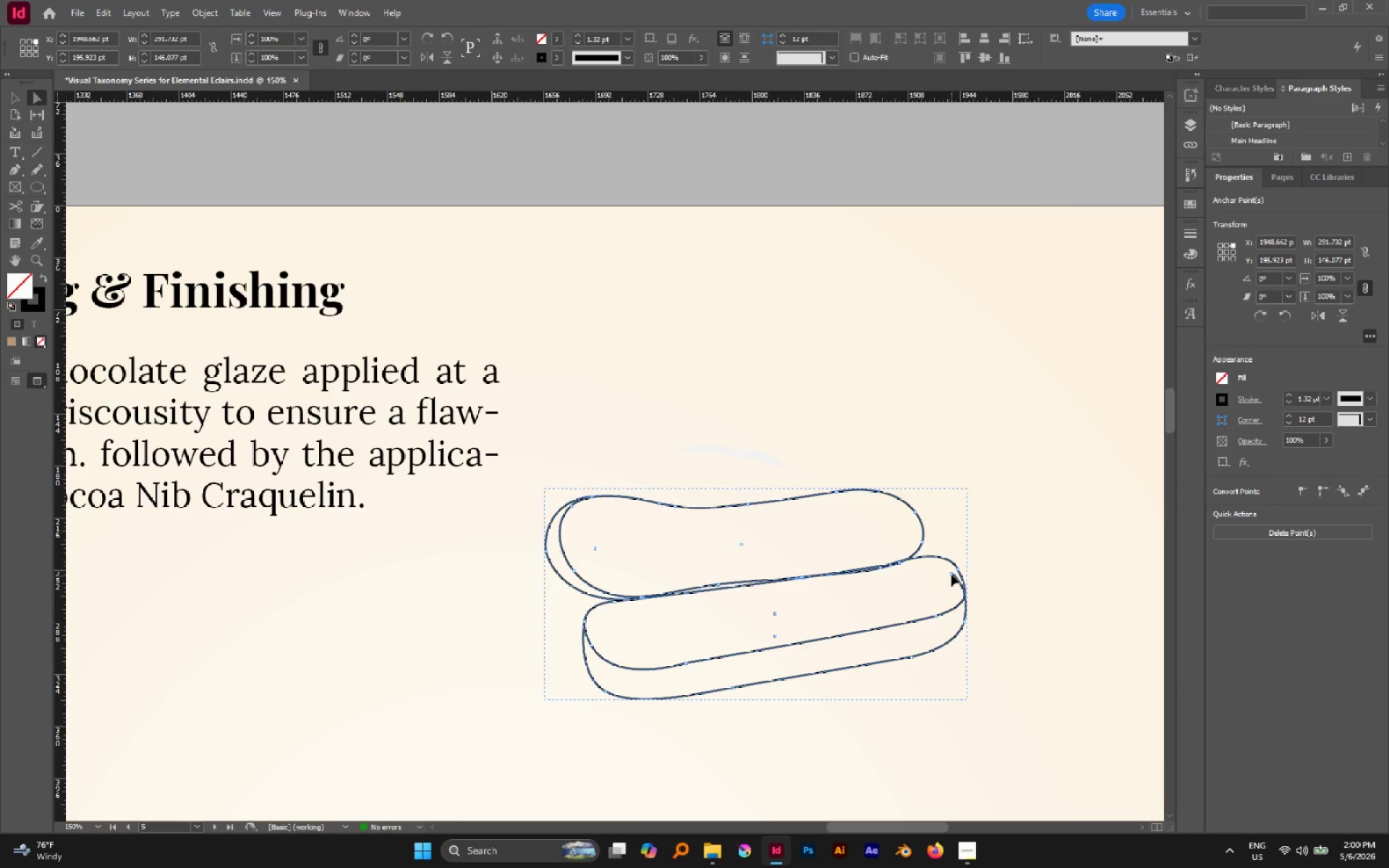 
left_click([951, 574])
 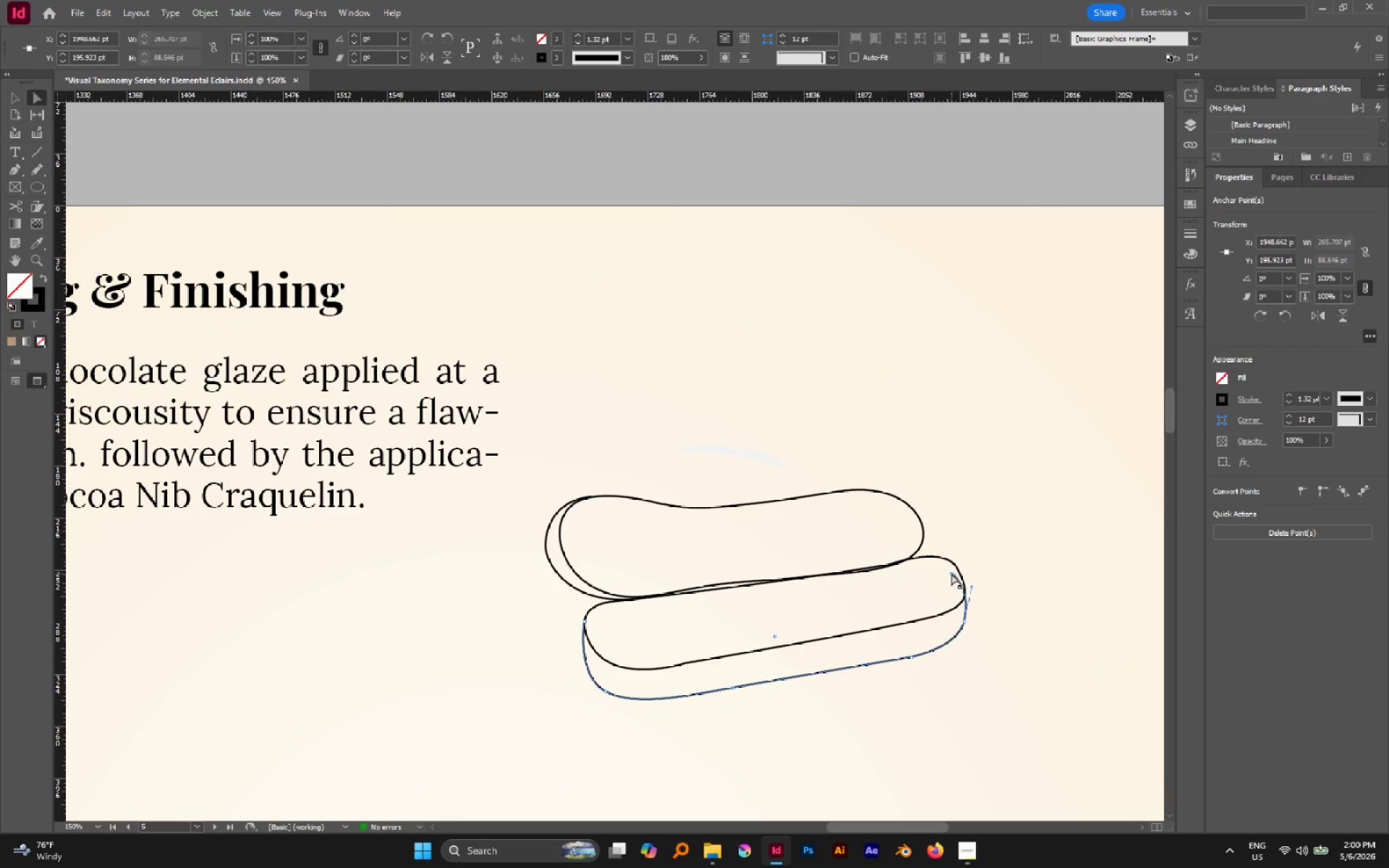 
left_click_drag(start_coordinate=[951, 574], to_coordinate=[951, 561])
 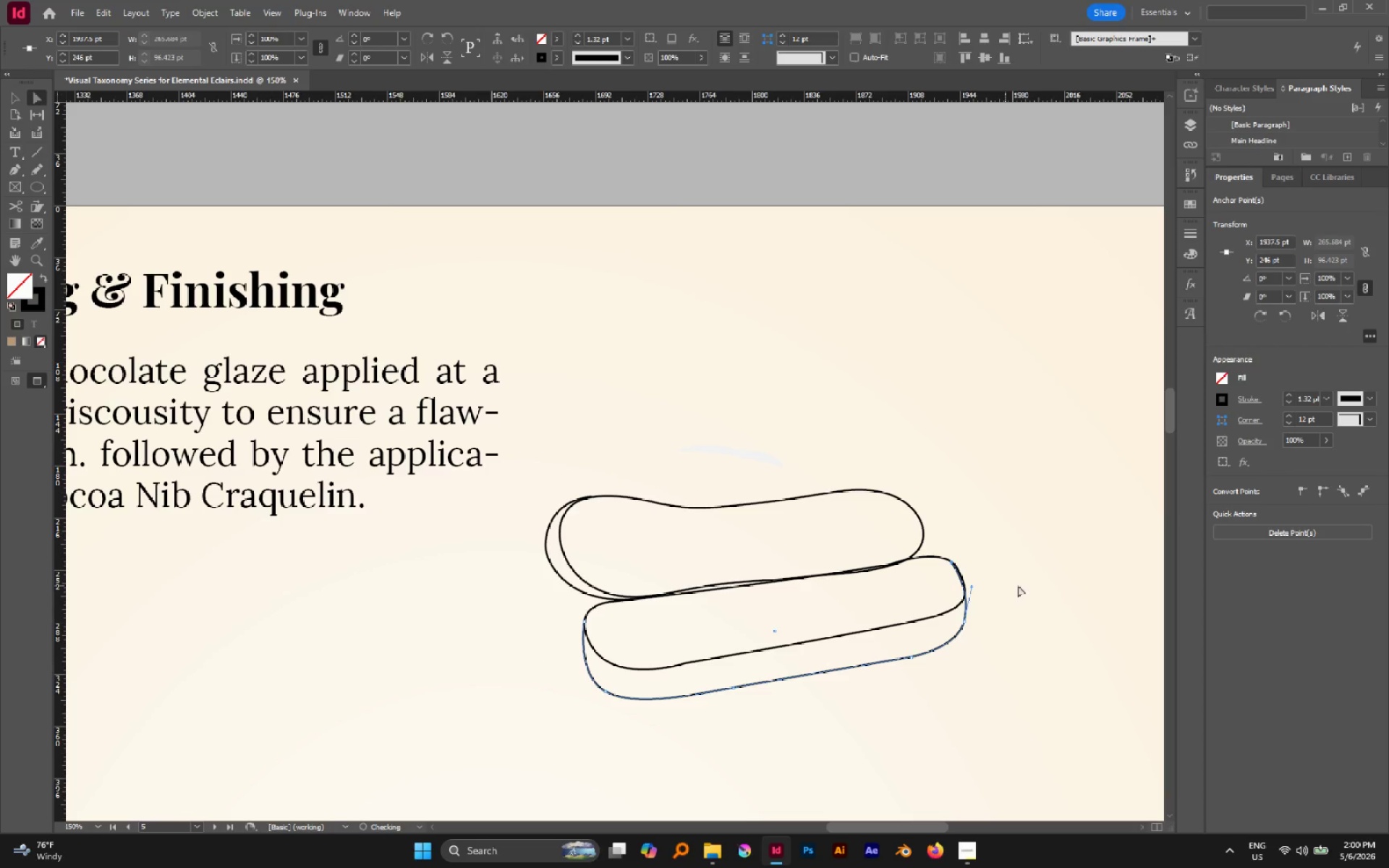 
left_click([1020, 580])
 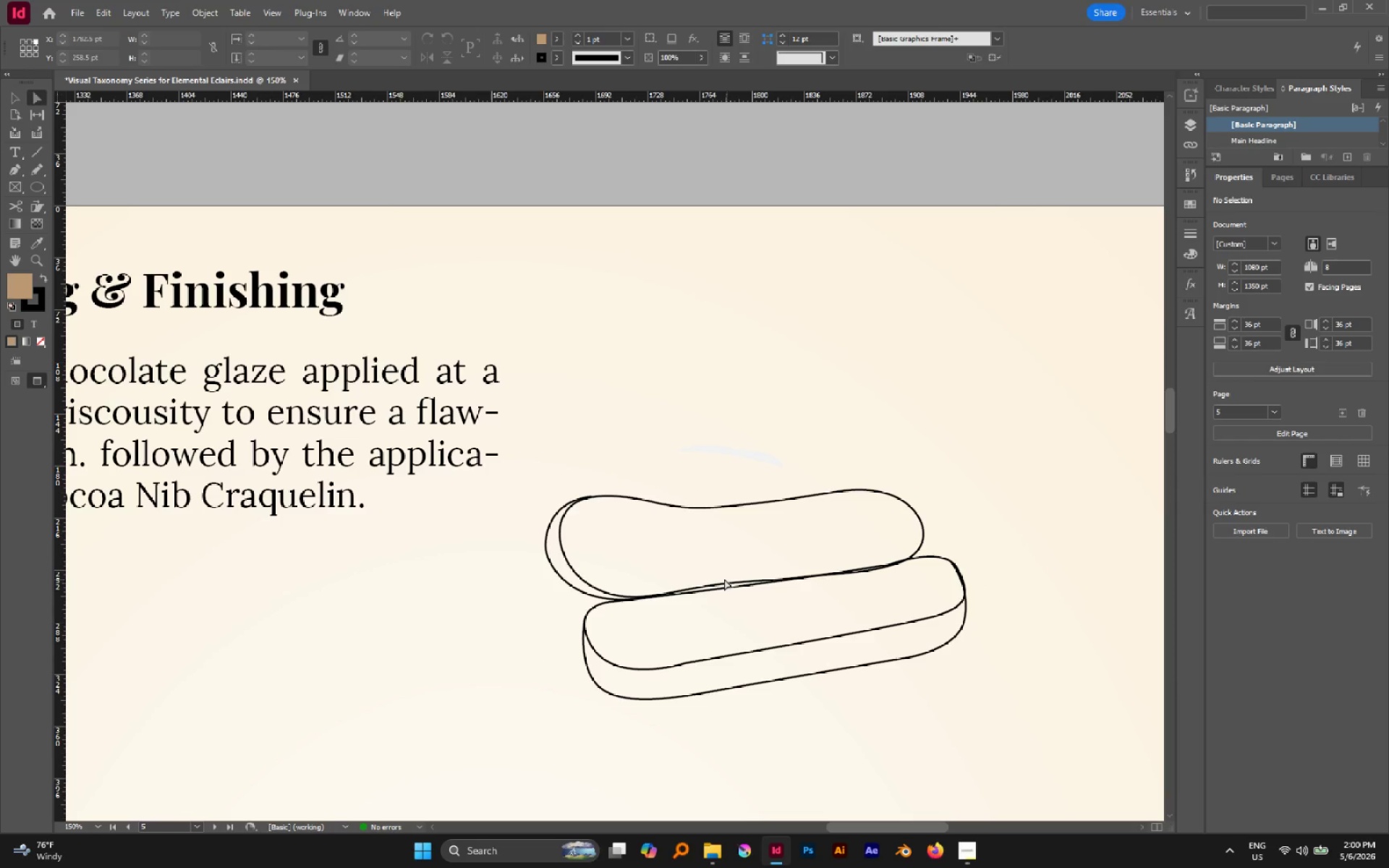 
hold_key(key=AltLeft, duration=1.05)
scroll: coordinate [724, 579], scroll_direction: down, amount: 3.0
 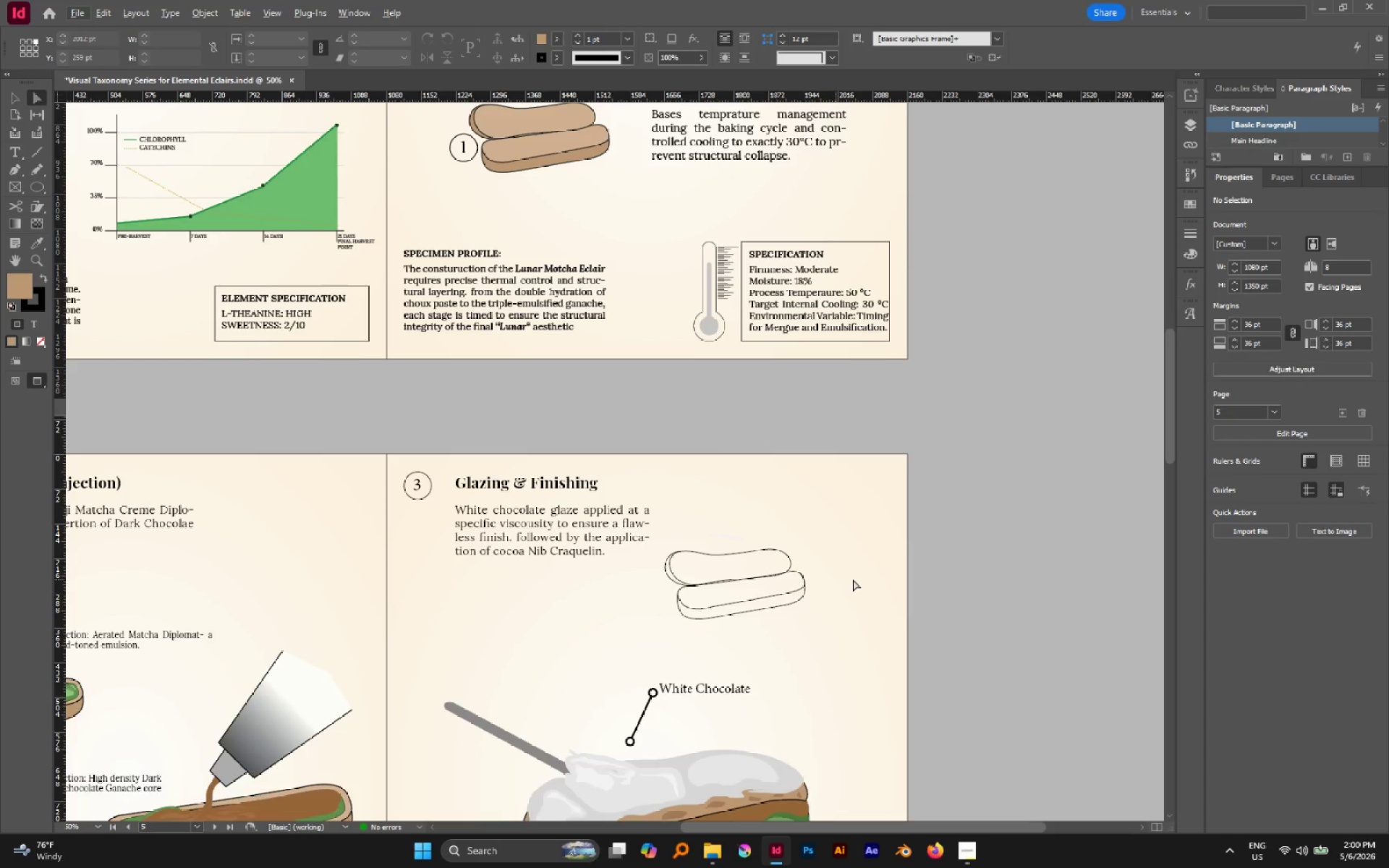 
type(cv)
 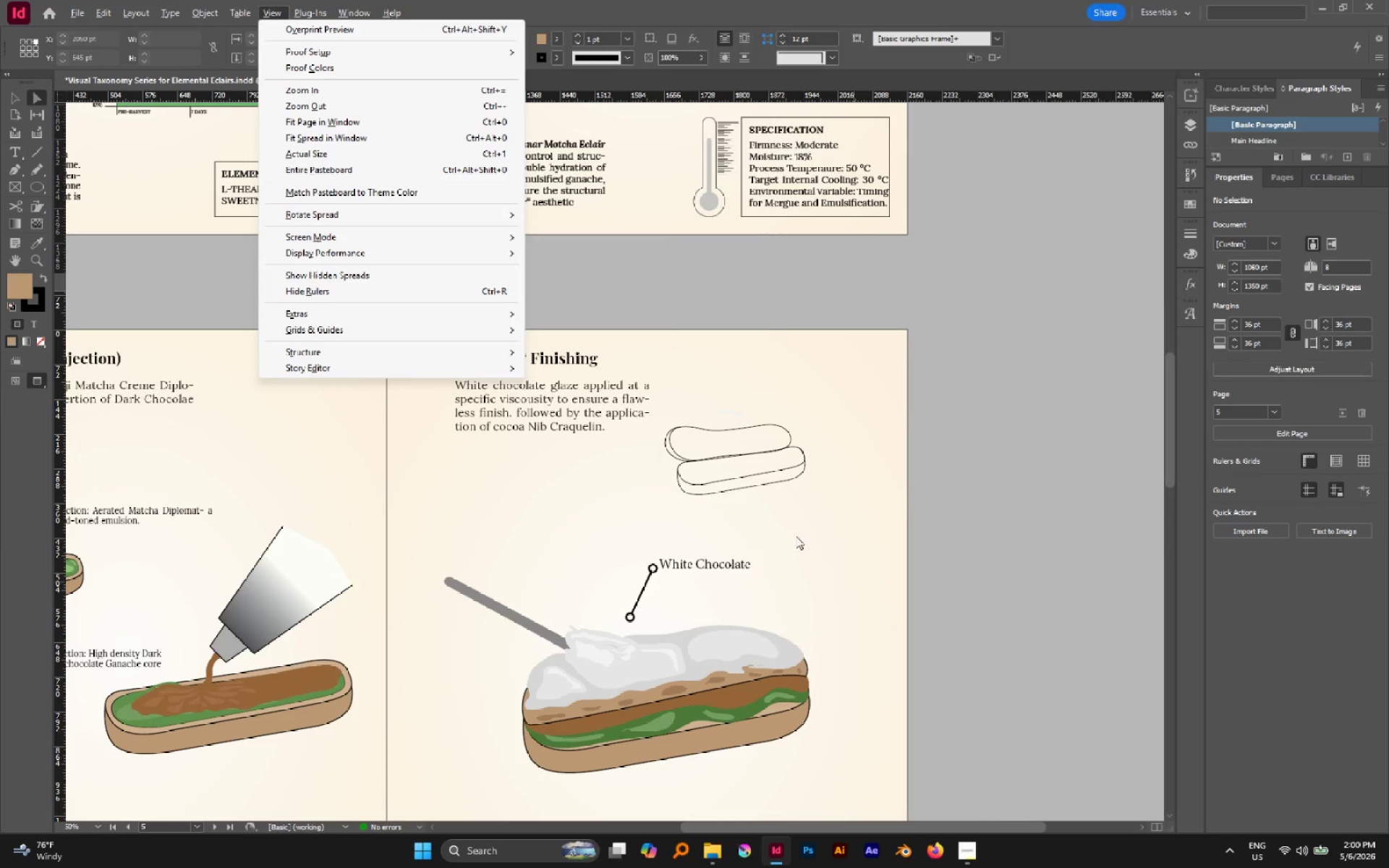 
scroll: coordinate [854, 582], scroll_direction: down, amount: 3.0
 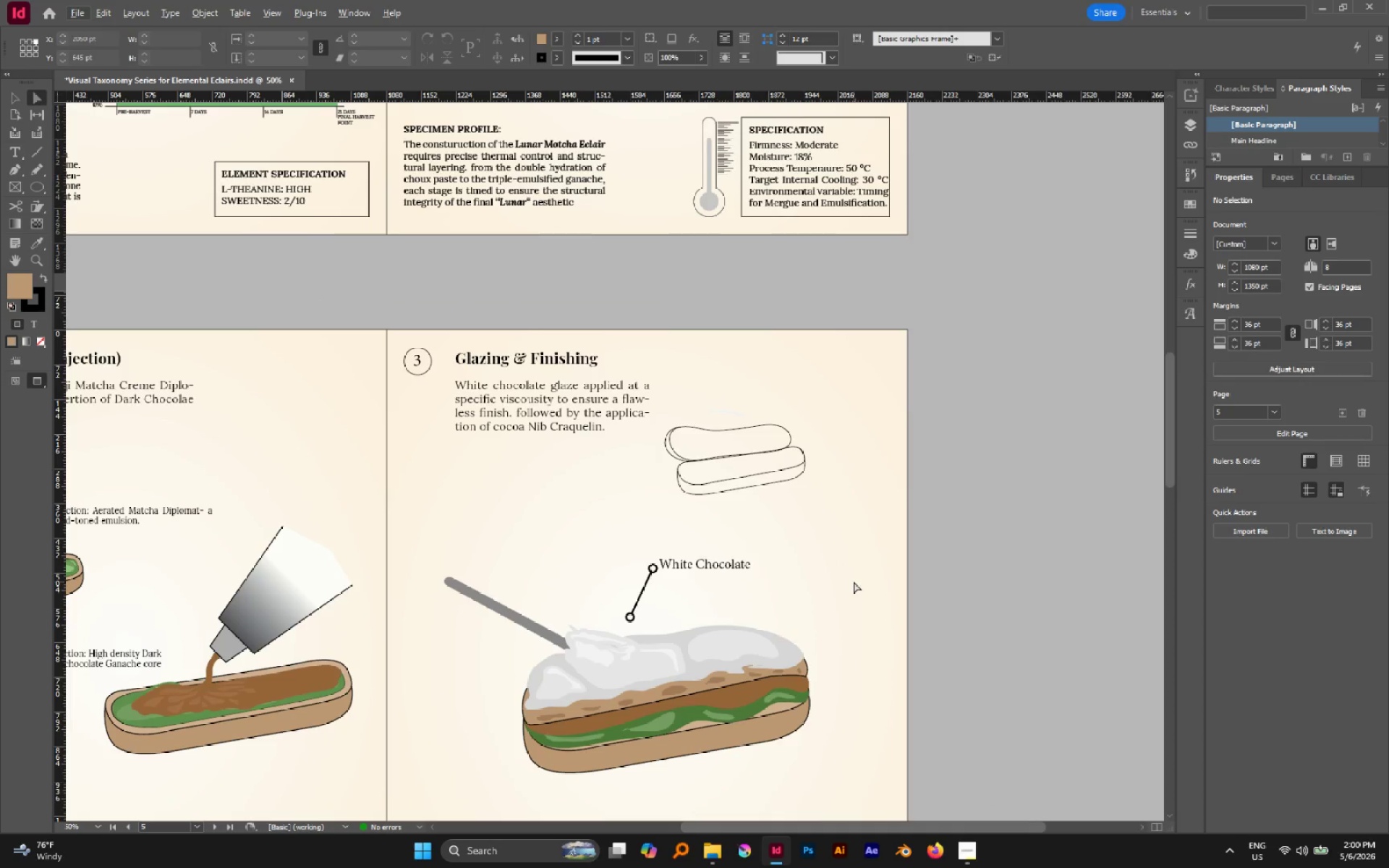 
left_click([796, 536])
 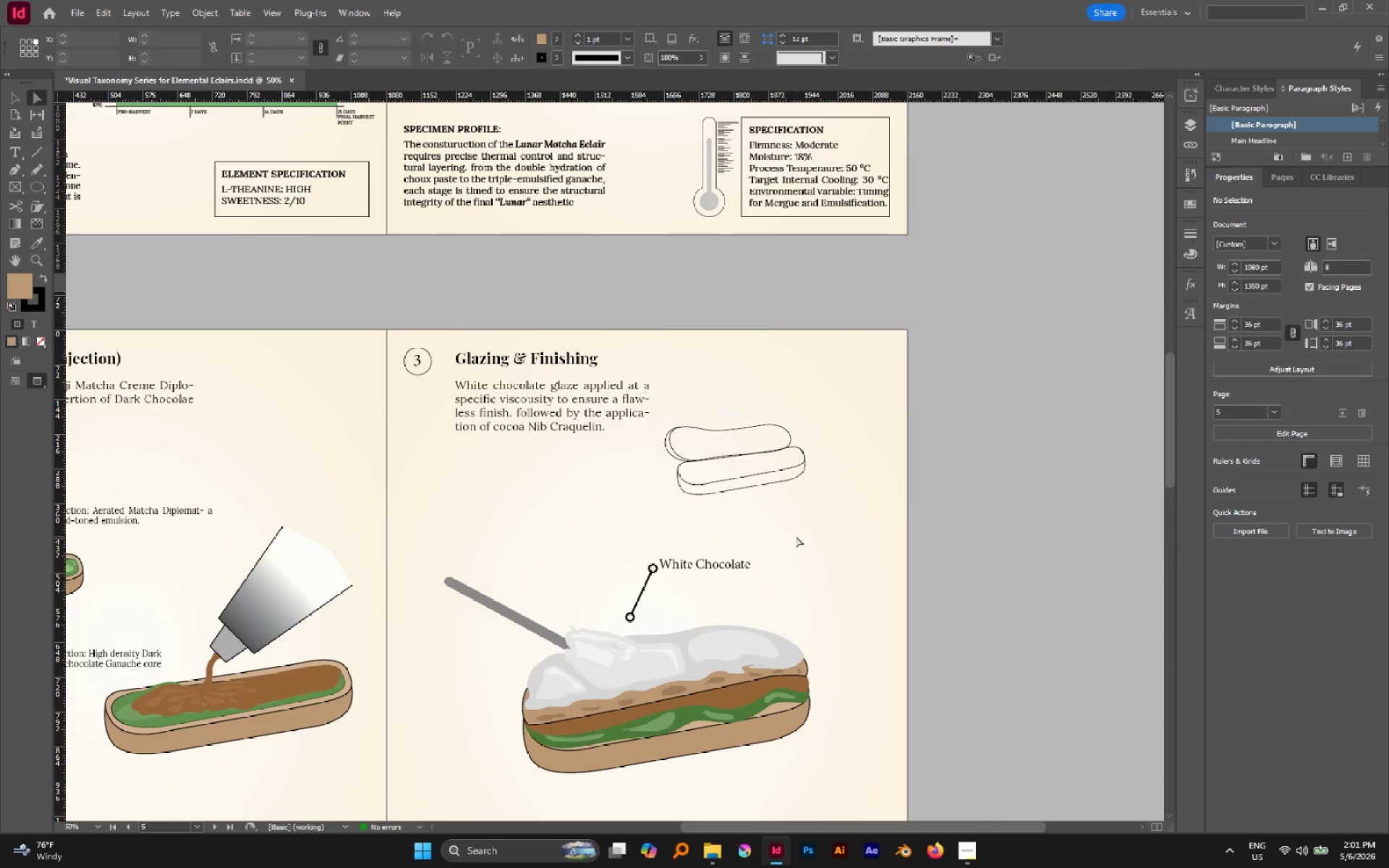 
key(V)
 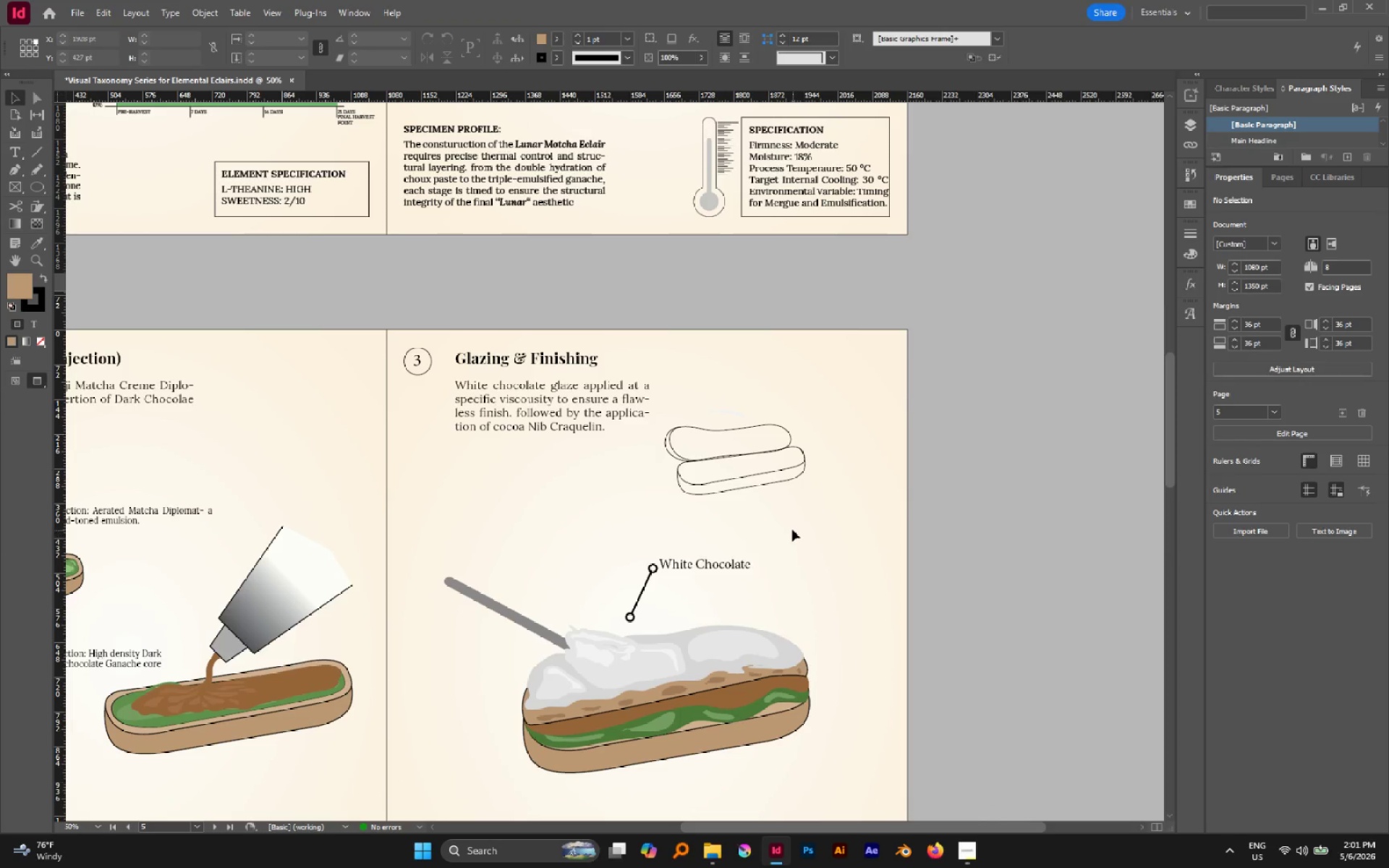 
left_click([792, 529])
 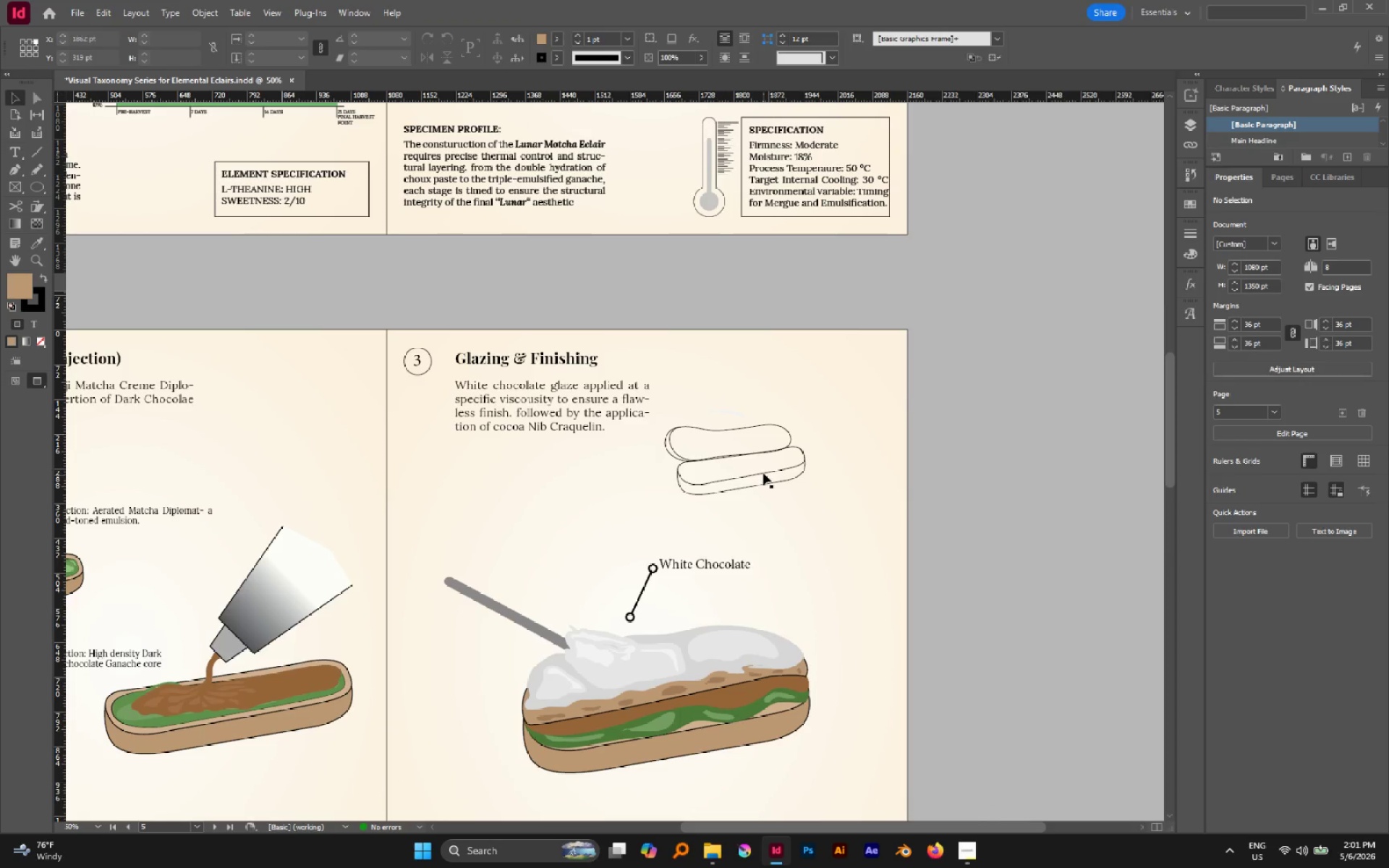 
double_click([763, 473])
 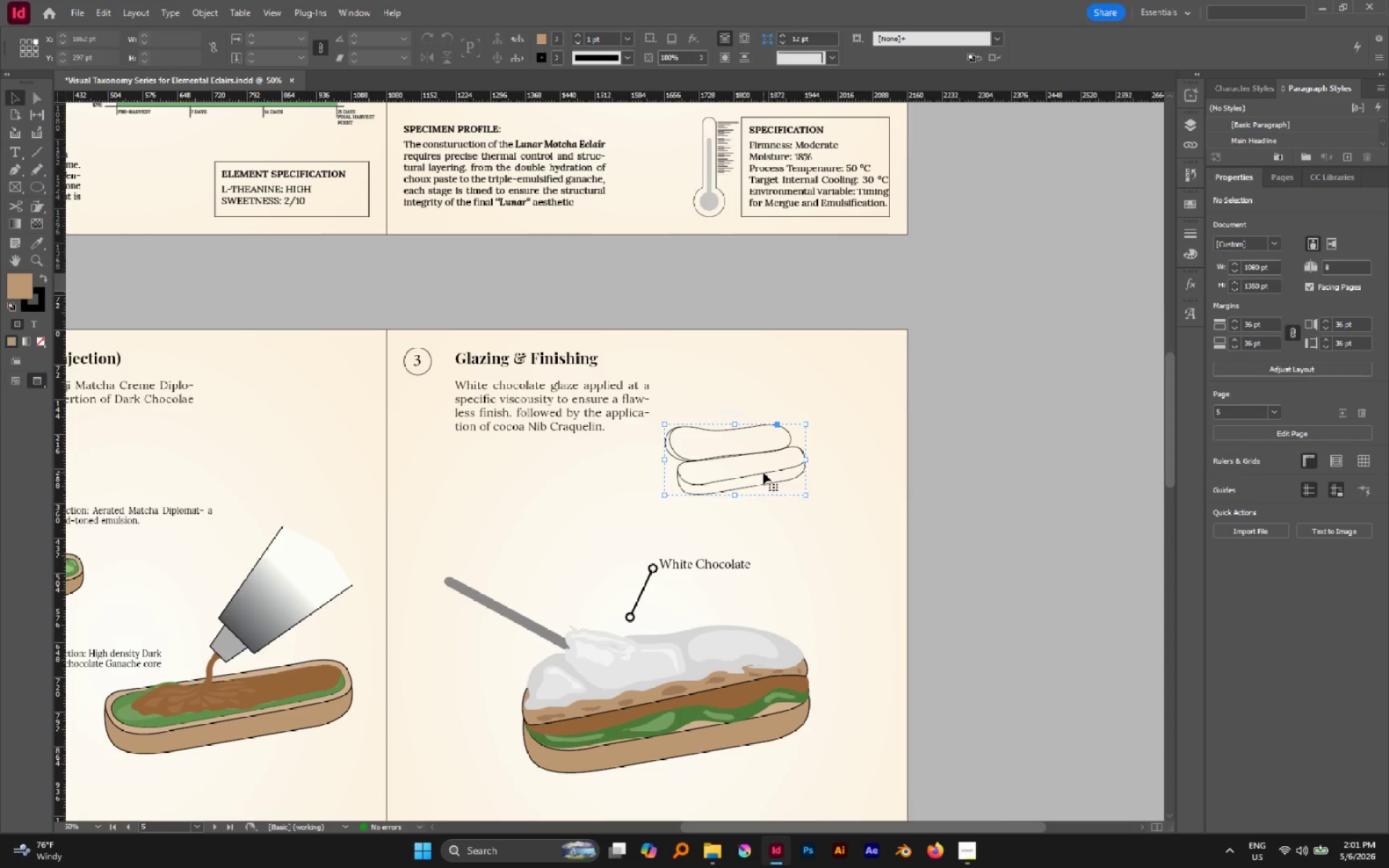 
hold_key(key=ShiftLeft, duration=2.19)
left_click_drag(start_coordinate=[808, 461], to_coordinate=[961, 438])
 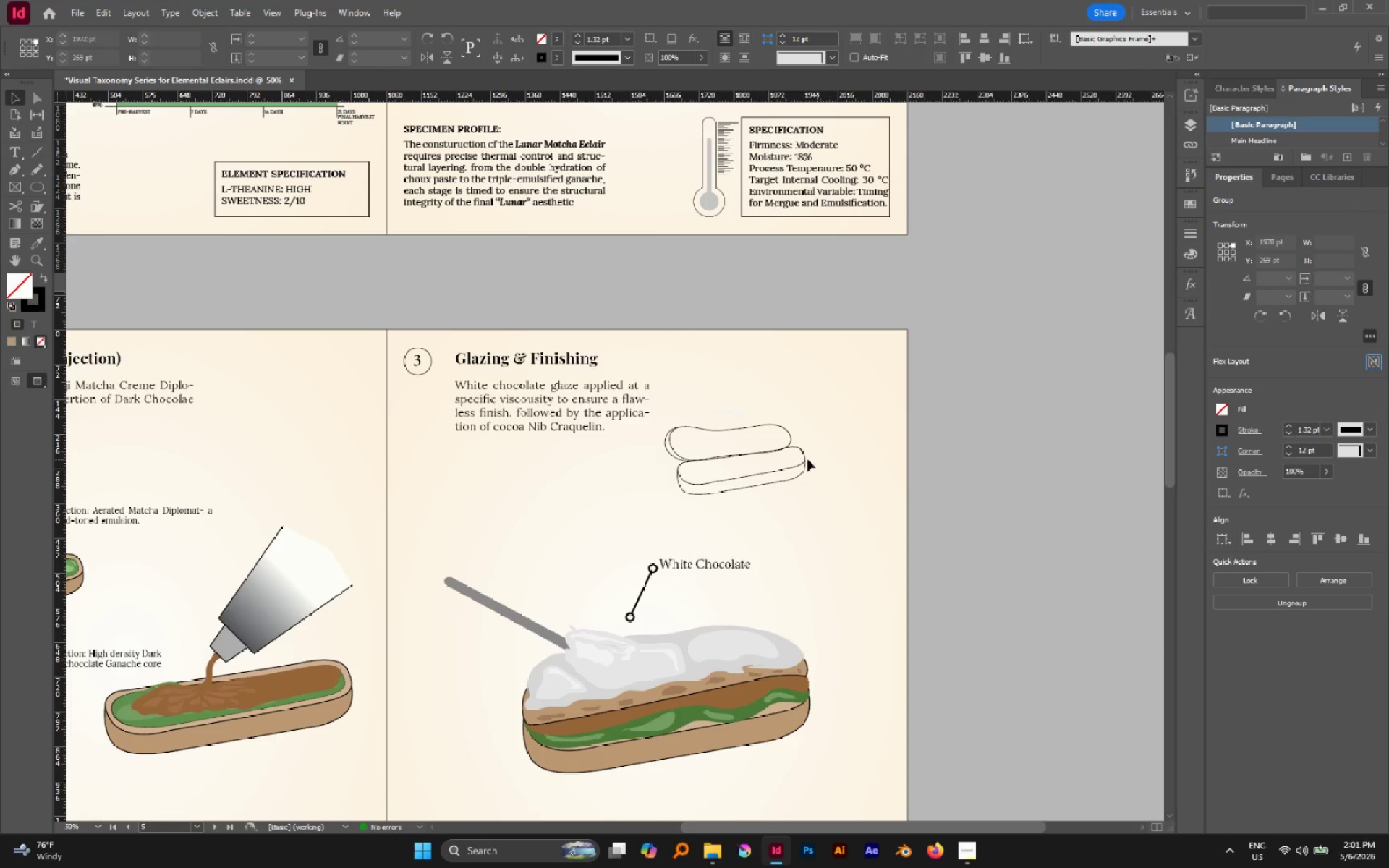 
left_click([803, 458])
 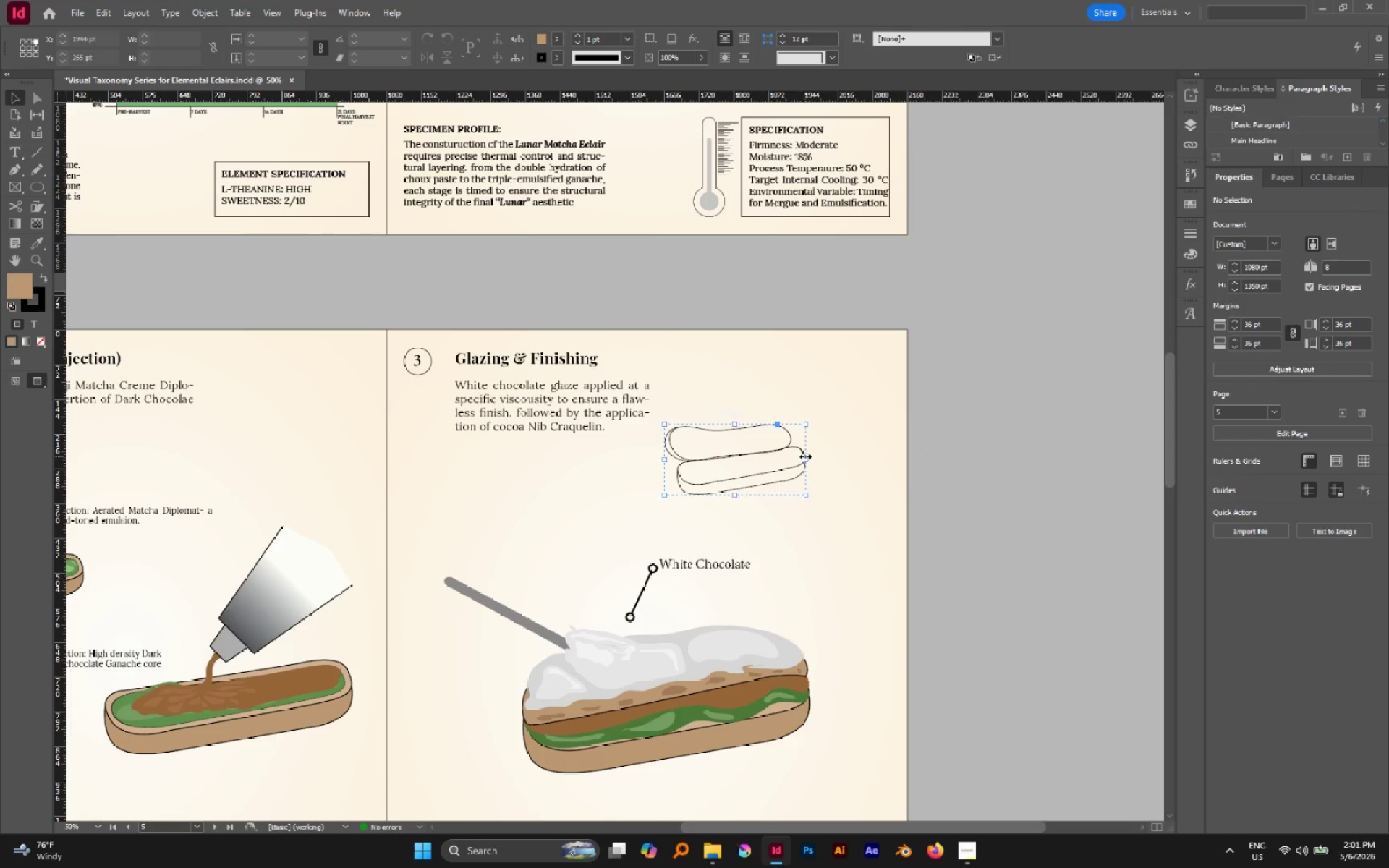 
hold_key(key=ShiftLeft, duration=0.88)
left_click_drag(start_coordinate=[805, 456], to_coordinate=[869, 450])
 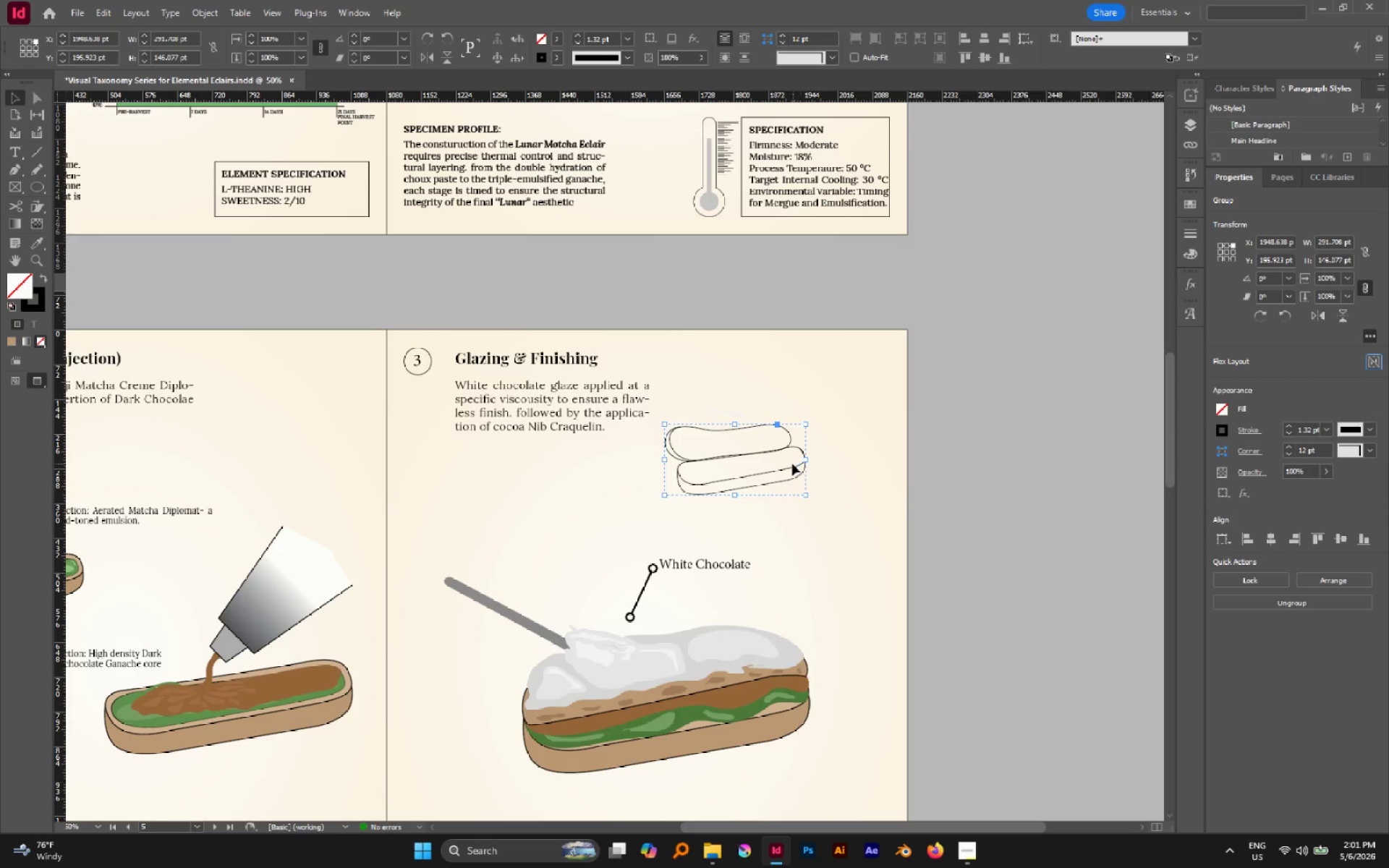 
left_click_drag(start_coordinate=[791, 464], to_coordinate=[798, 470])
 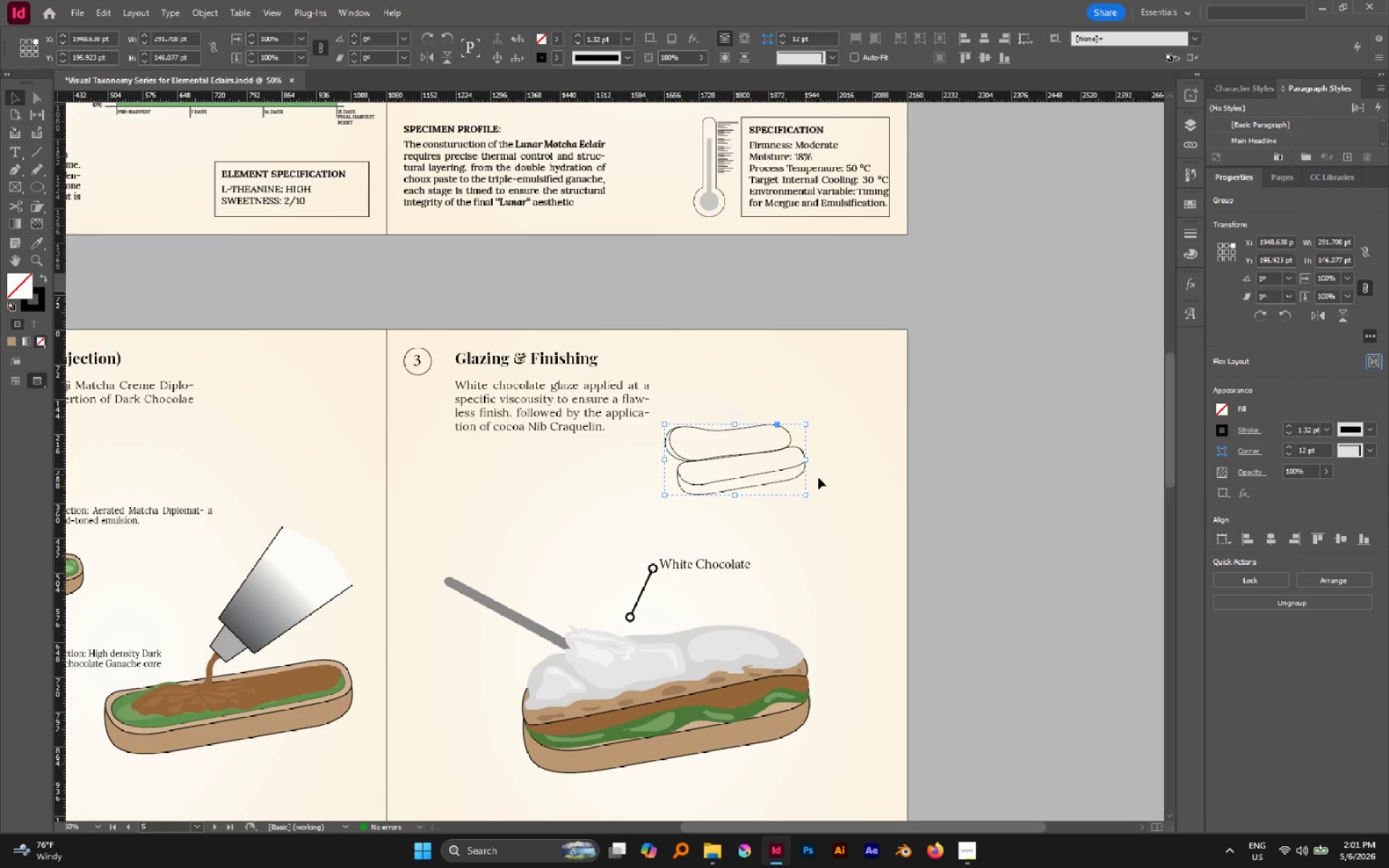 
left_click([864, 486])
 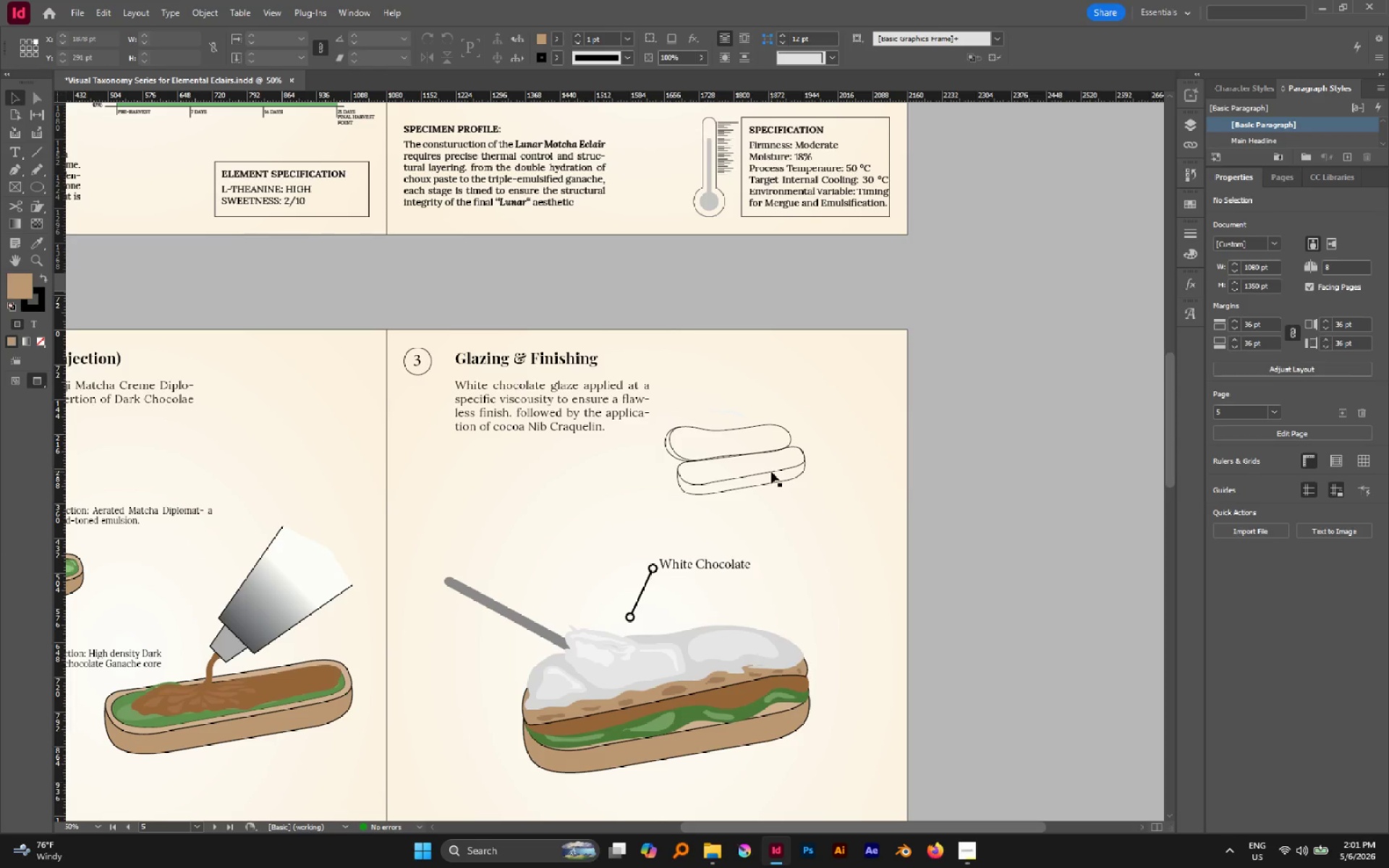 
left_click_drag(start_coordinate=[771, 472], to_coordinate=[844, 458])
 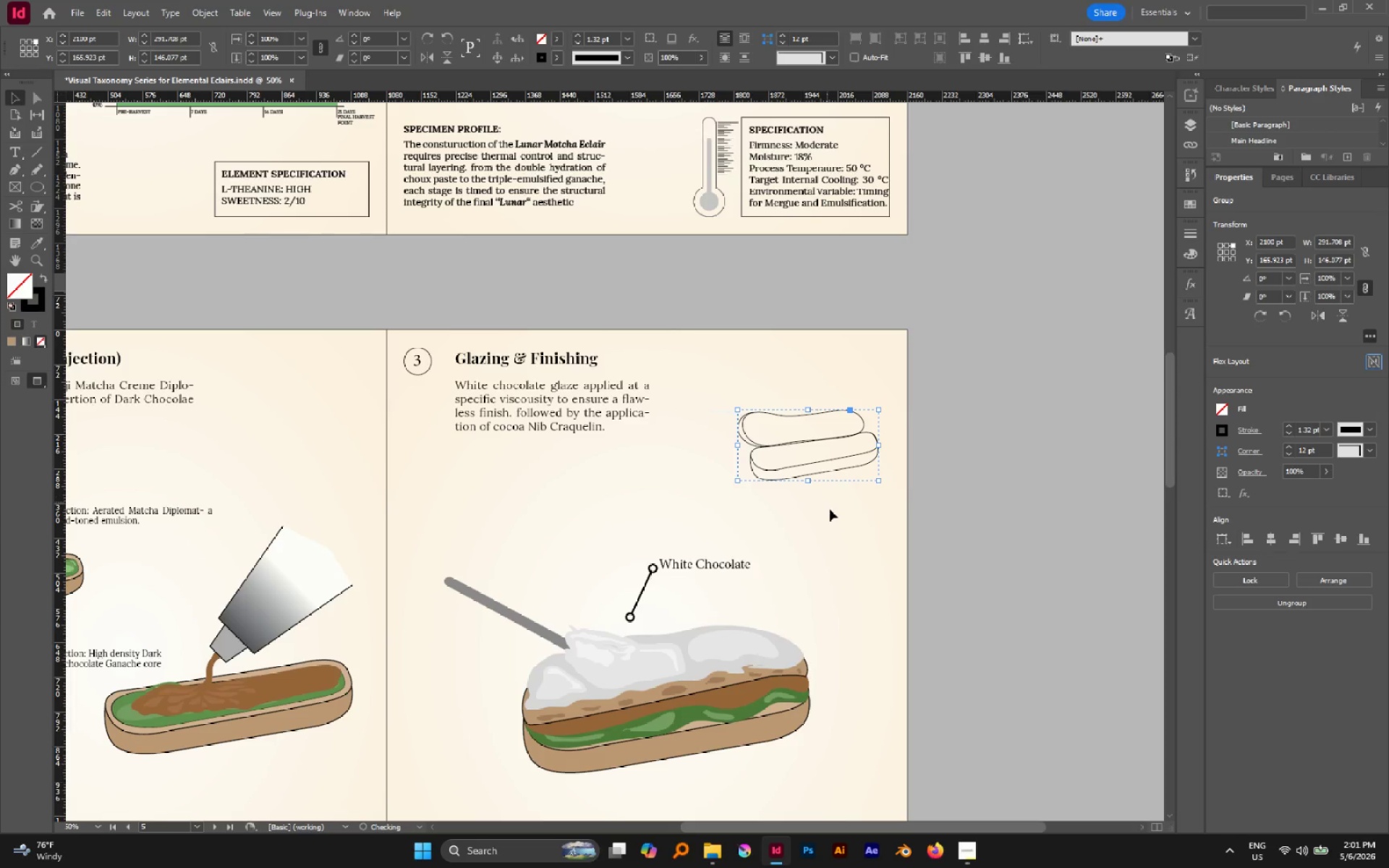 
hold_key(key=AltLeft, duration=0.34)
scroll: coordinate [828, 504], scroll_direction: none, amount: 0.0
 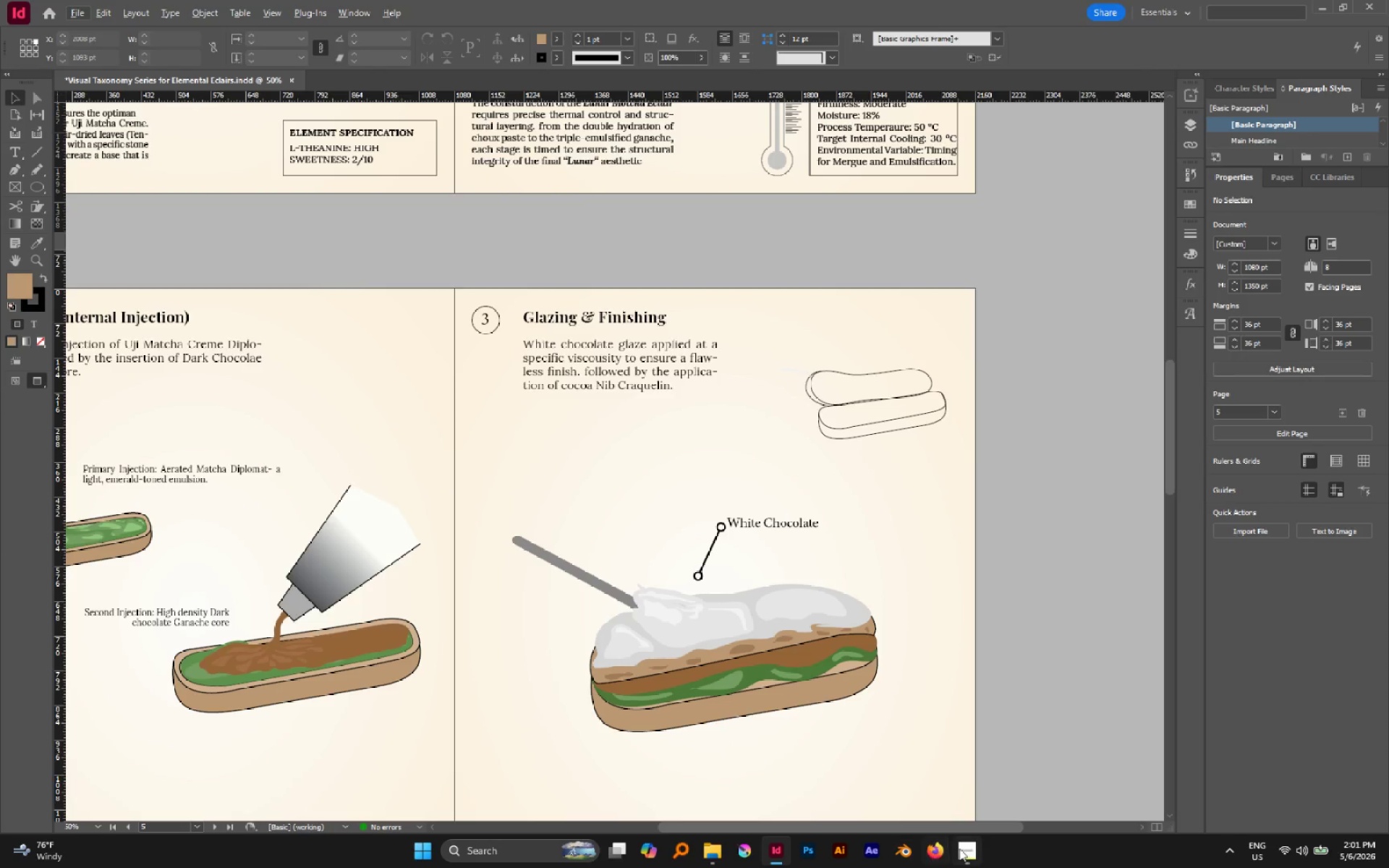 
left_click([959, 847])